 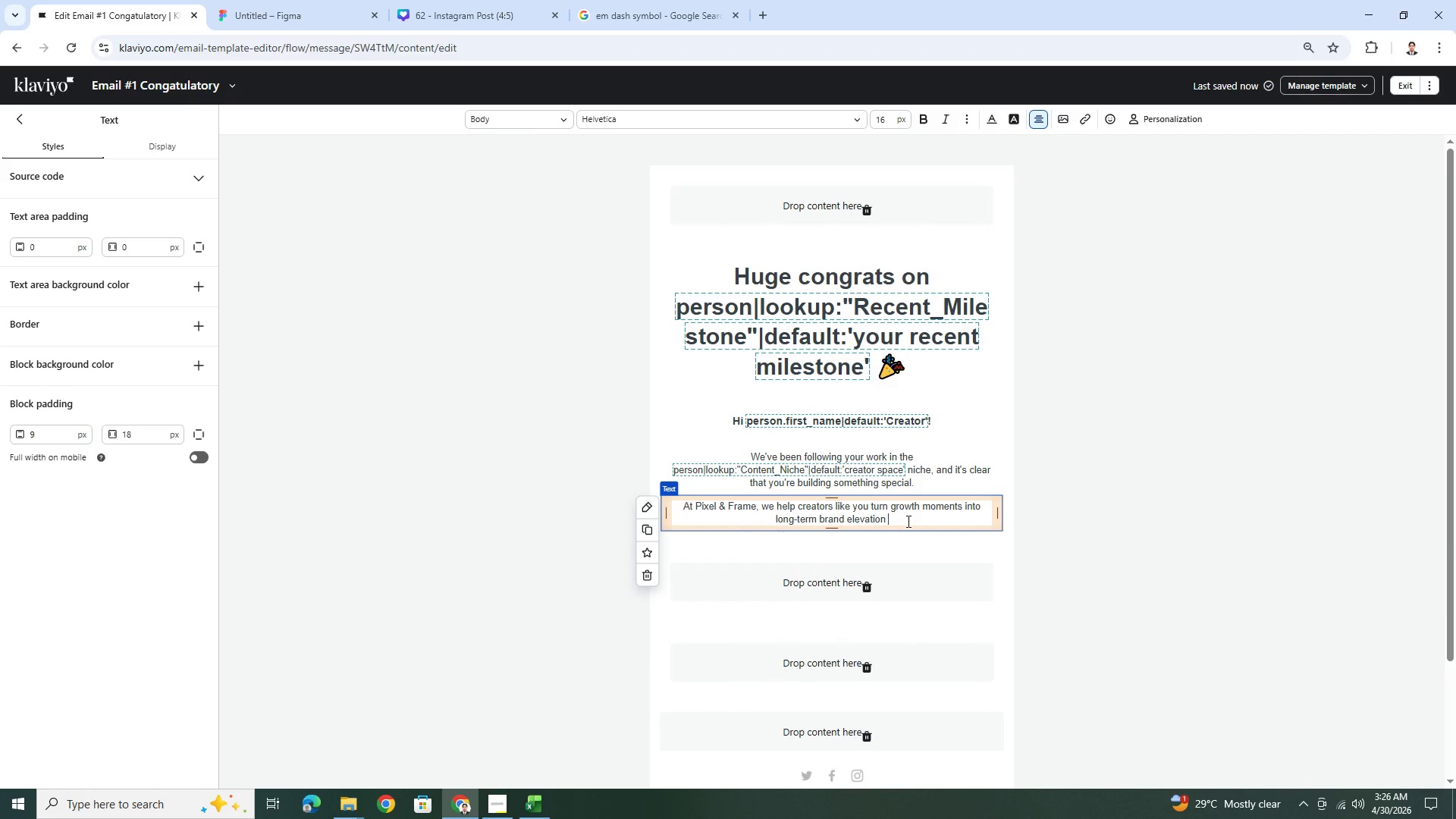 
hold_key(key=ControlLeft, duration=1.5)
 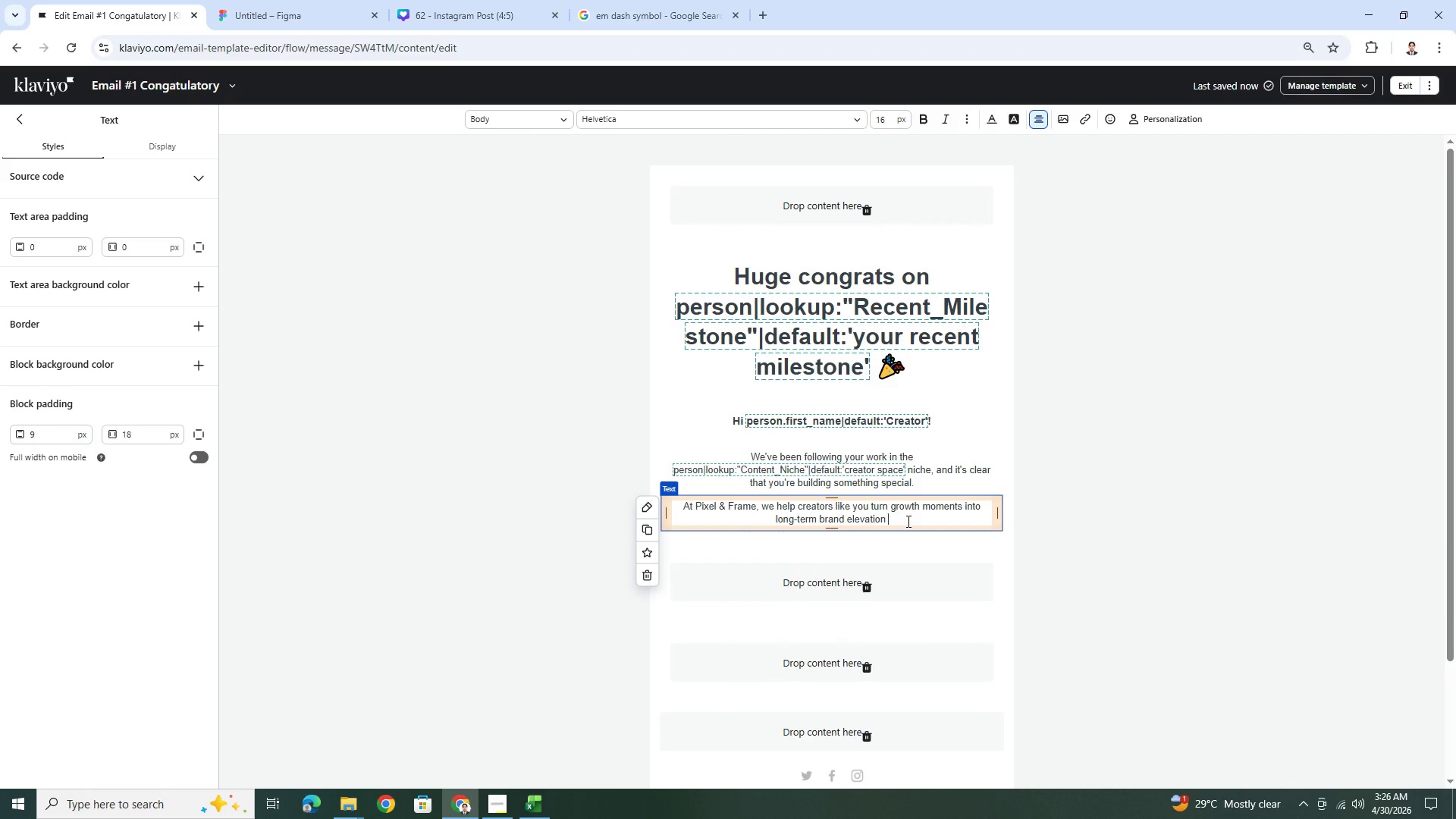 
key(Control+V)
 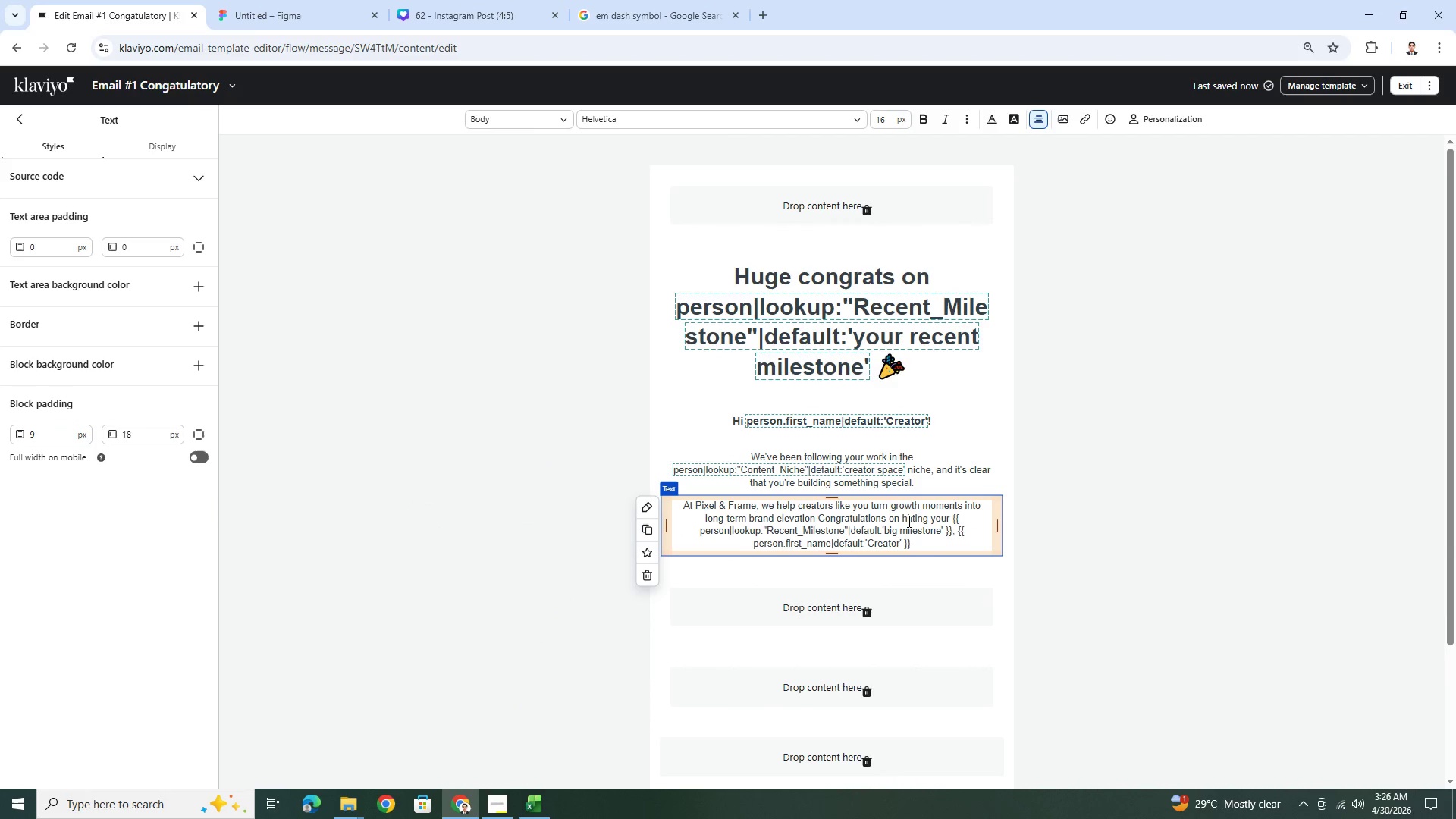 
key(Control+Z)
 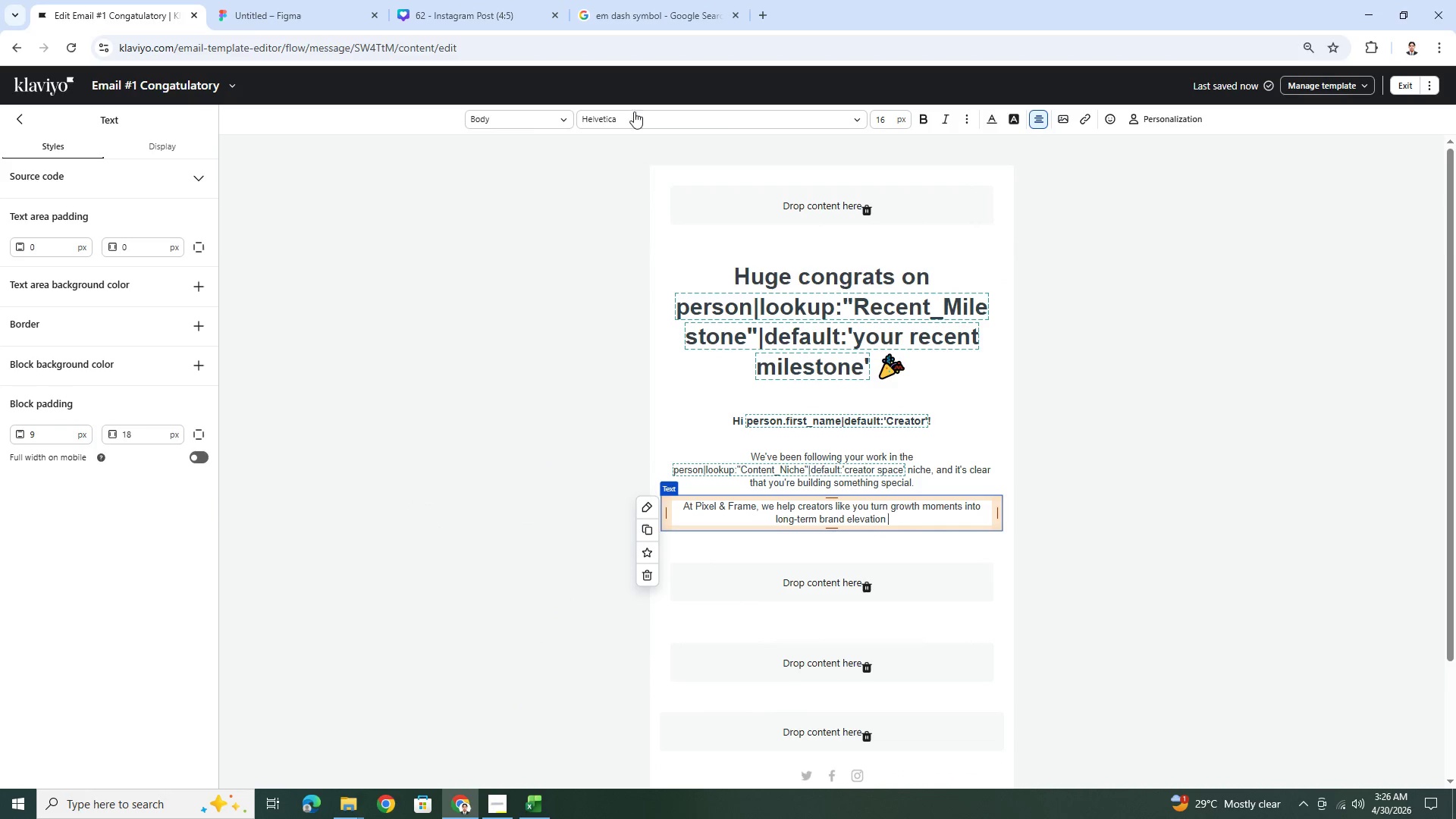 
left_click([673, 0])
 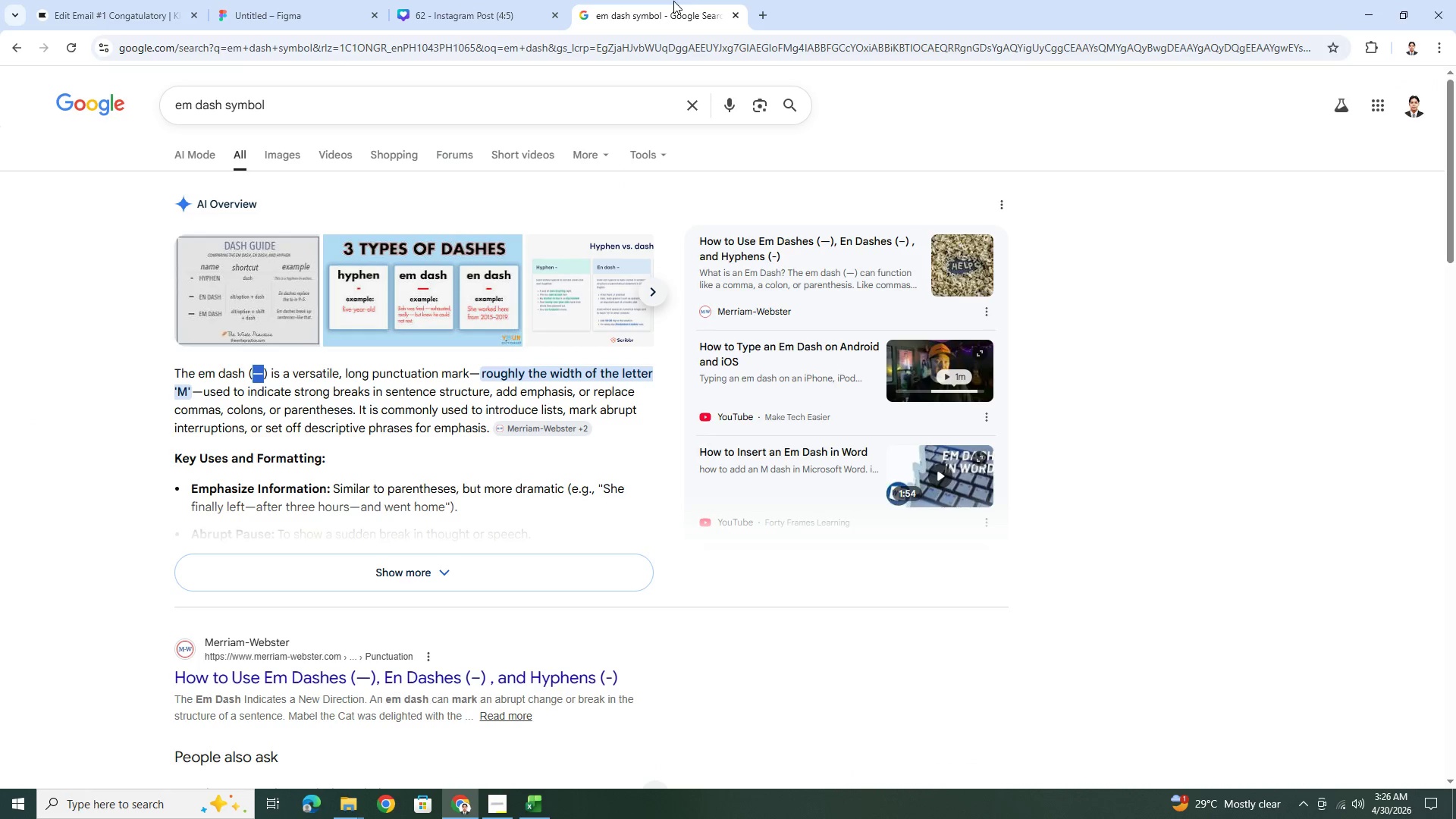 
key(Control+C)
 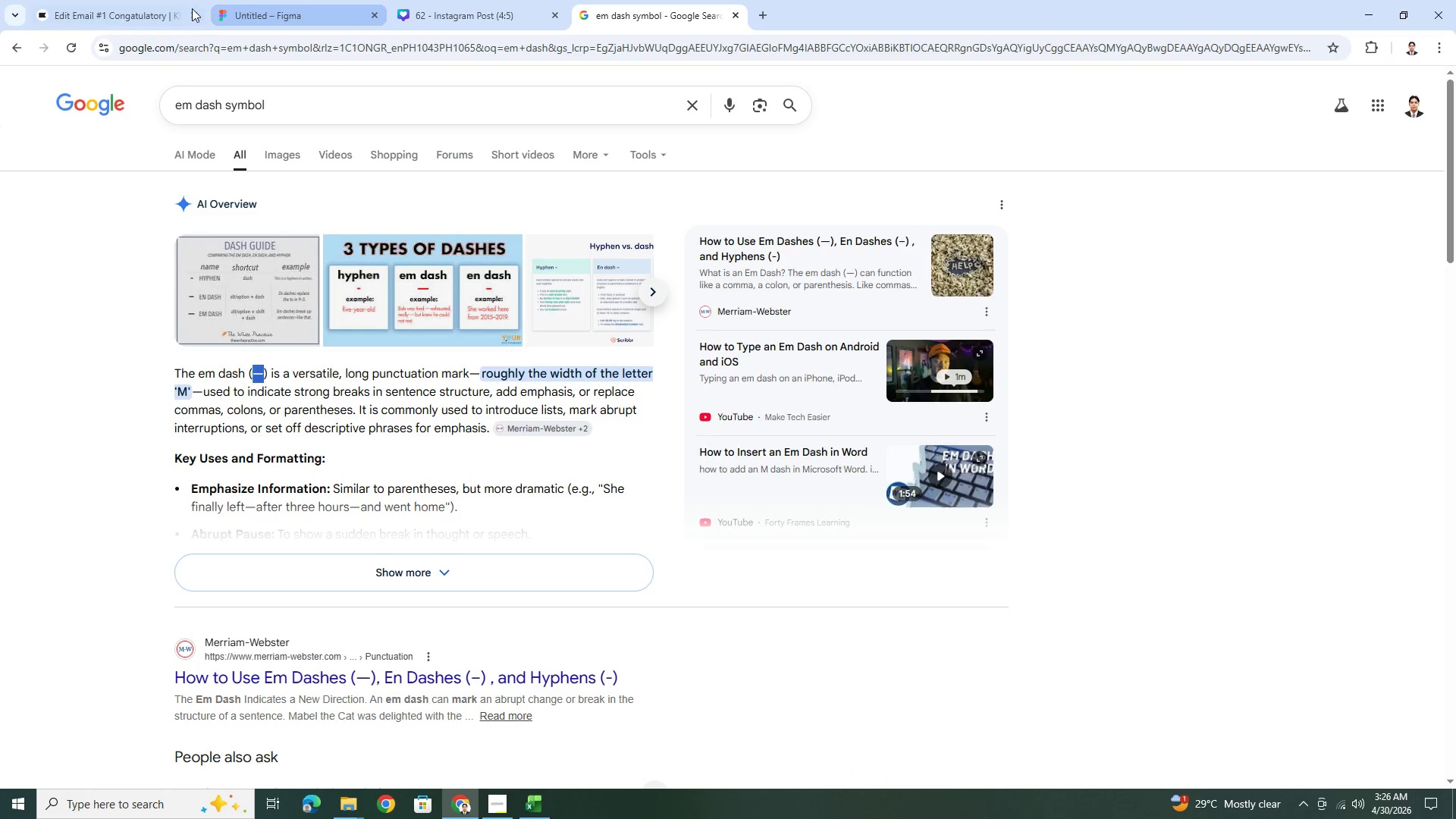 
left_click([145, 4])
 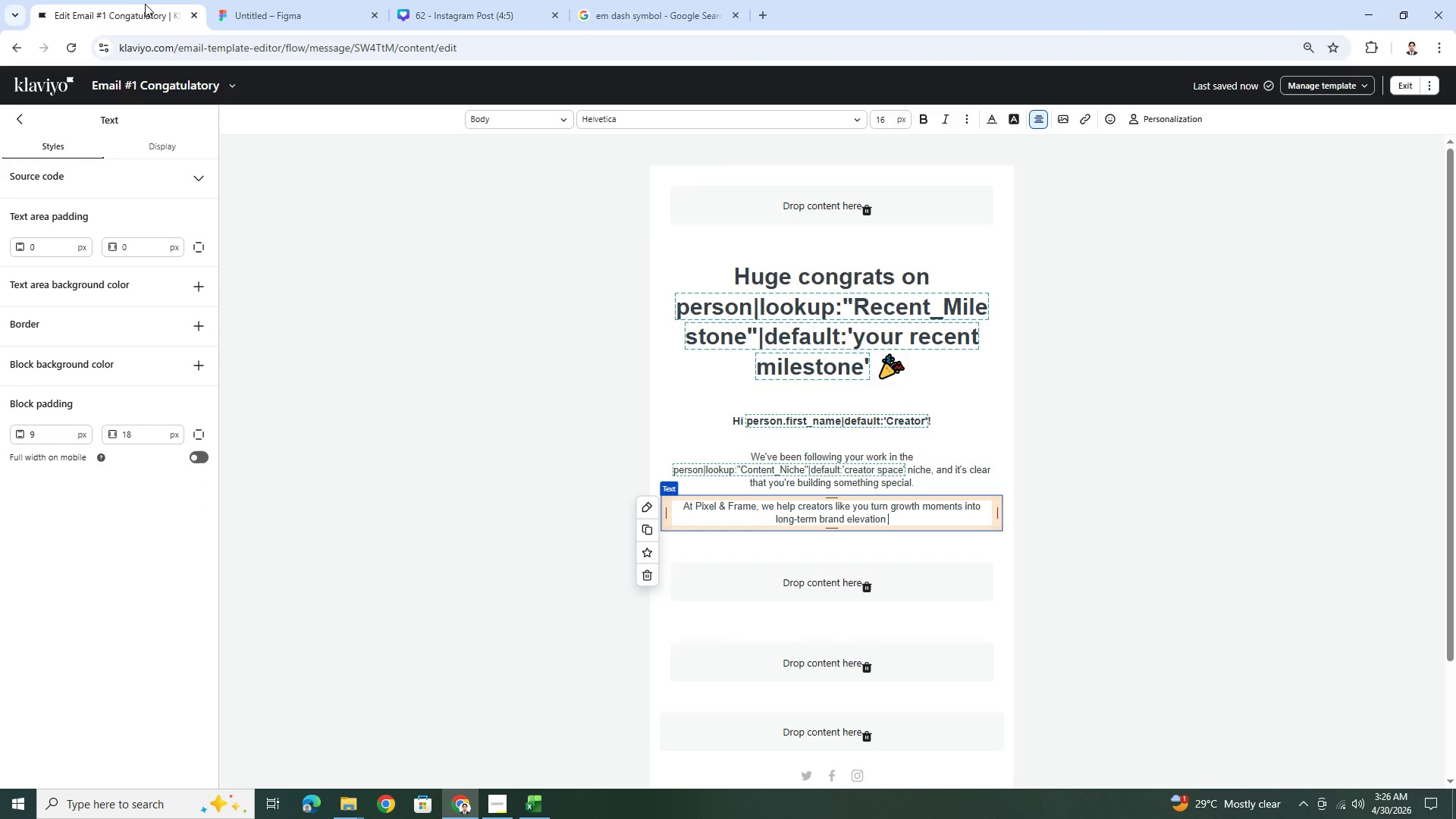 
key(Control+V)
 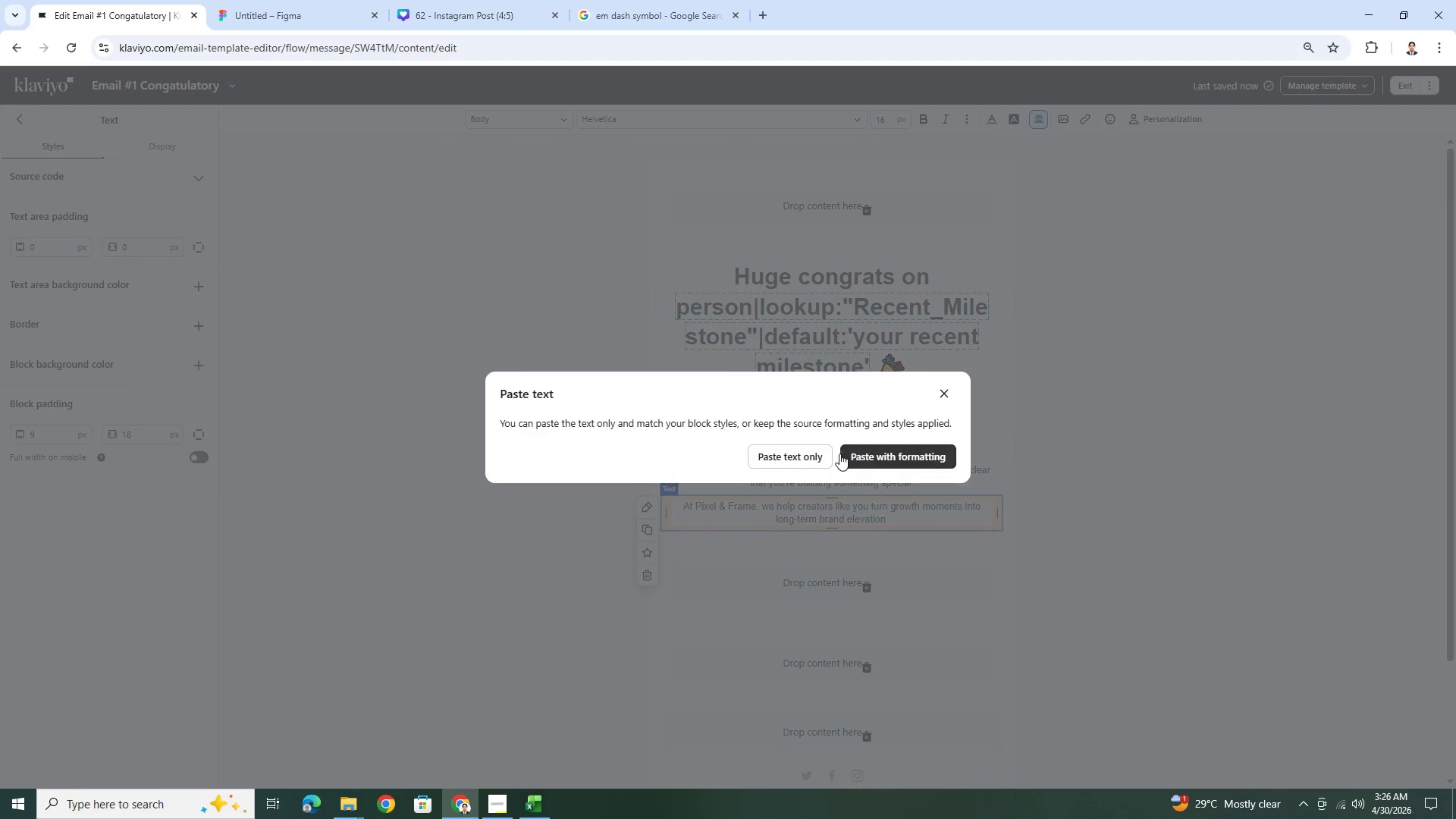 
left_click([816, 452])
 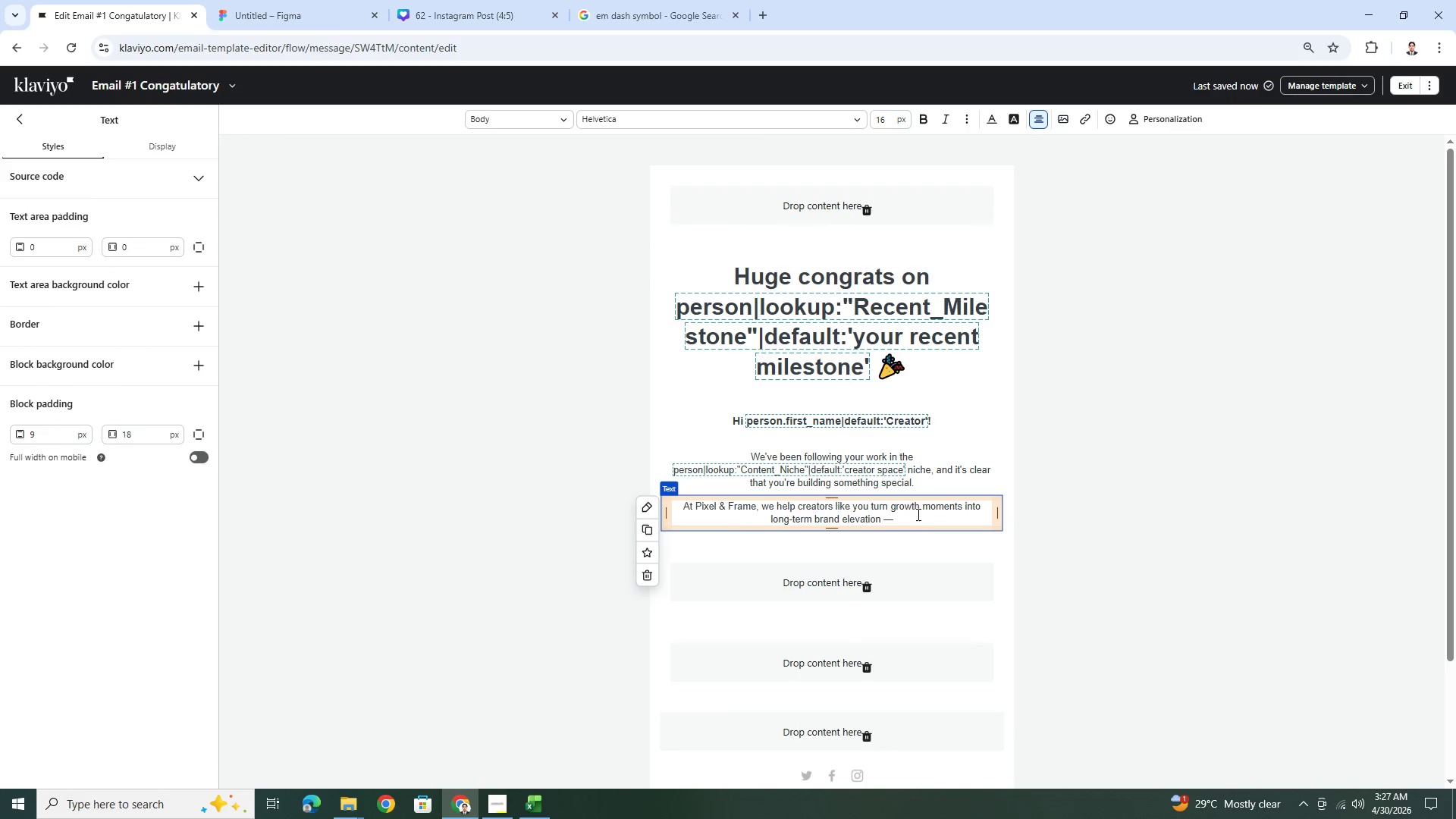 
left_click([917, 516])
 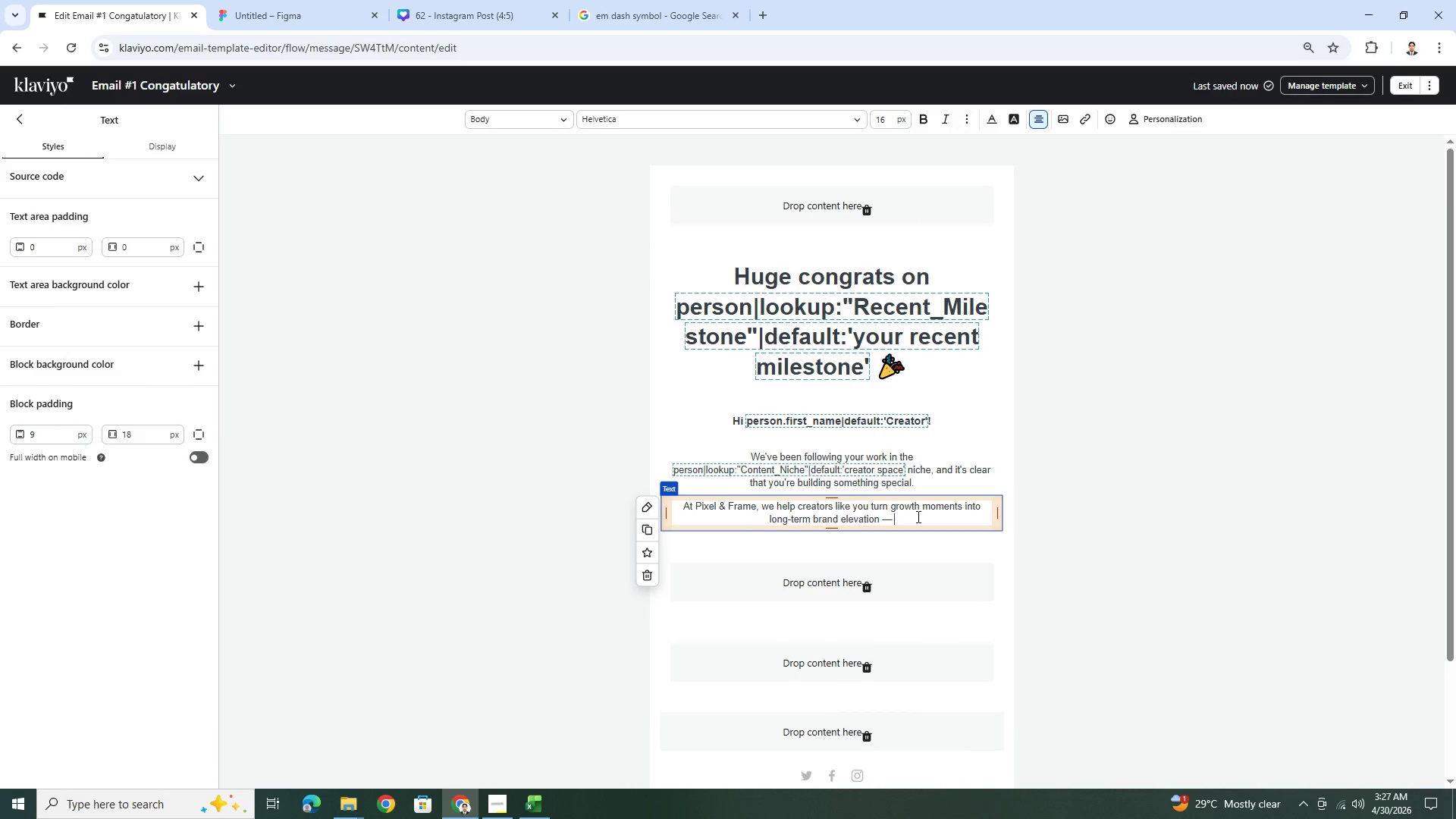 
key(Space)
 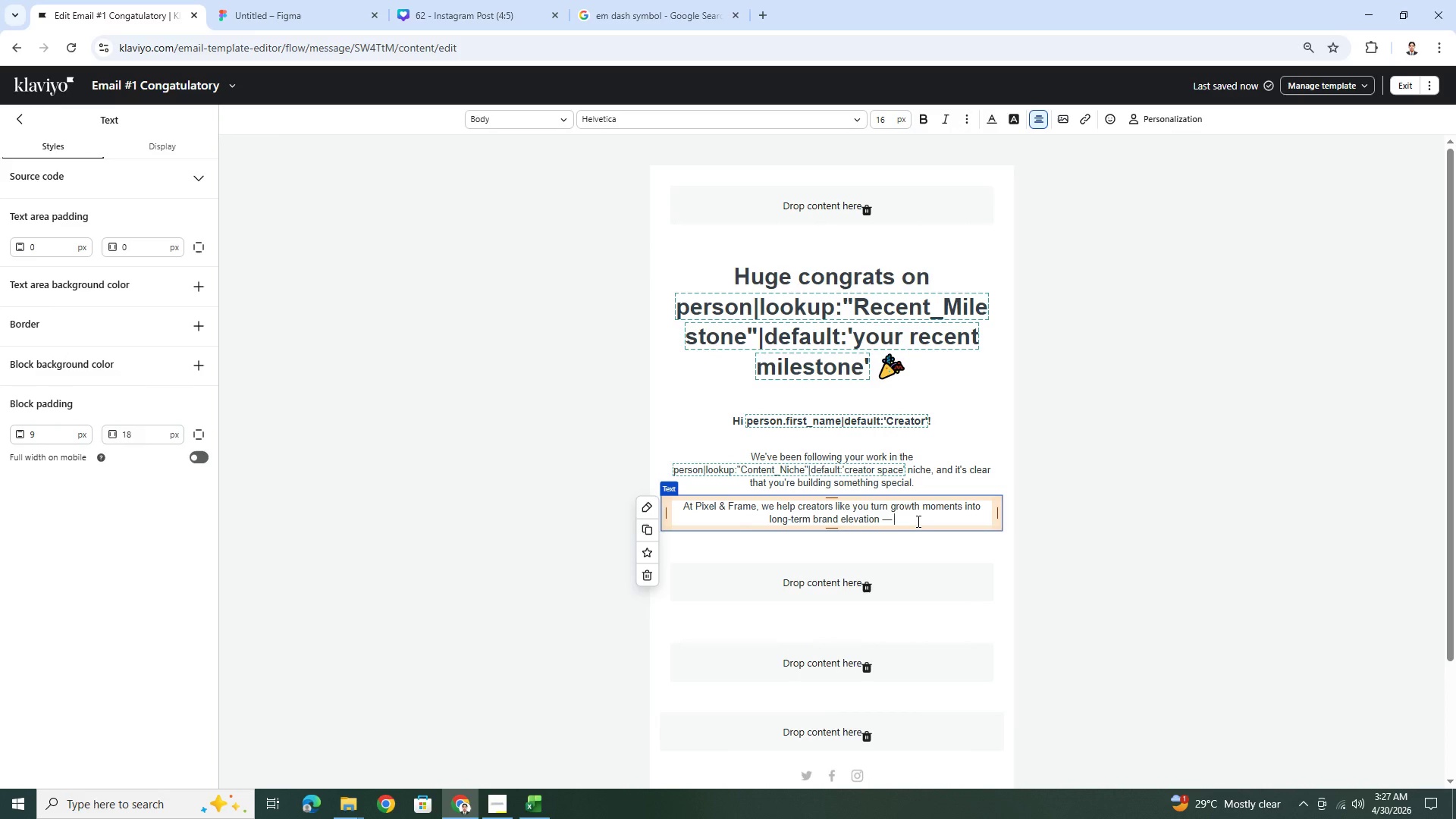 
type(through premium studio builds and podcast-ready production spaces design to match your content style.)
 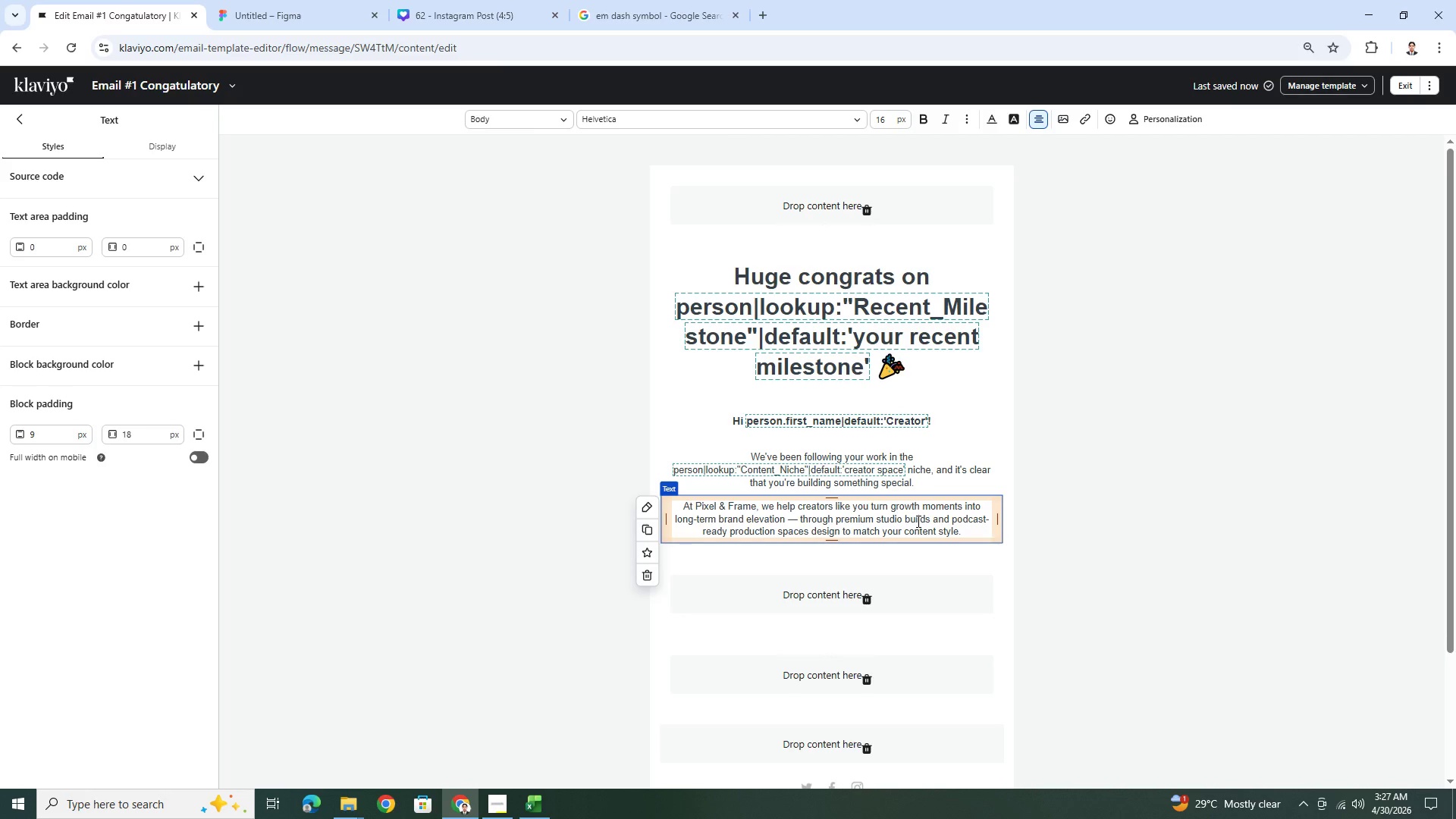 
wait(6.86)
 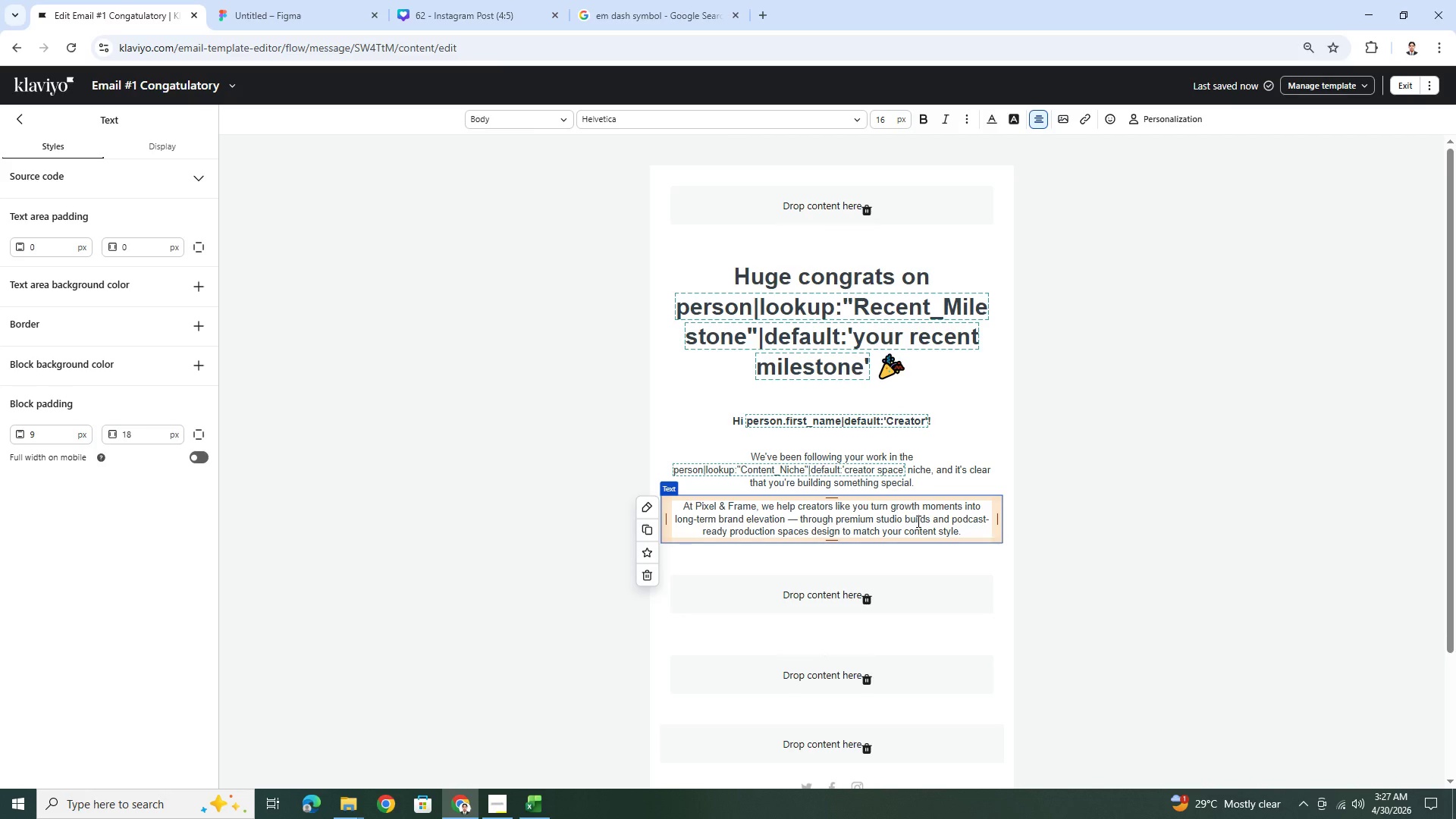 
left_click([1133, 579])
 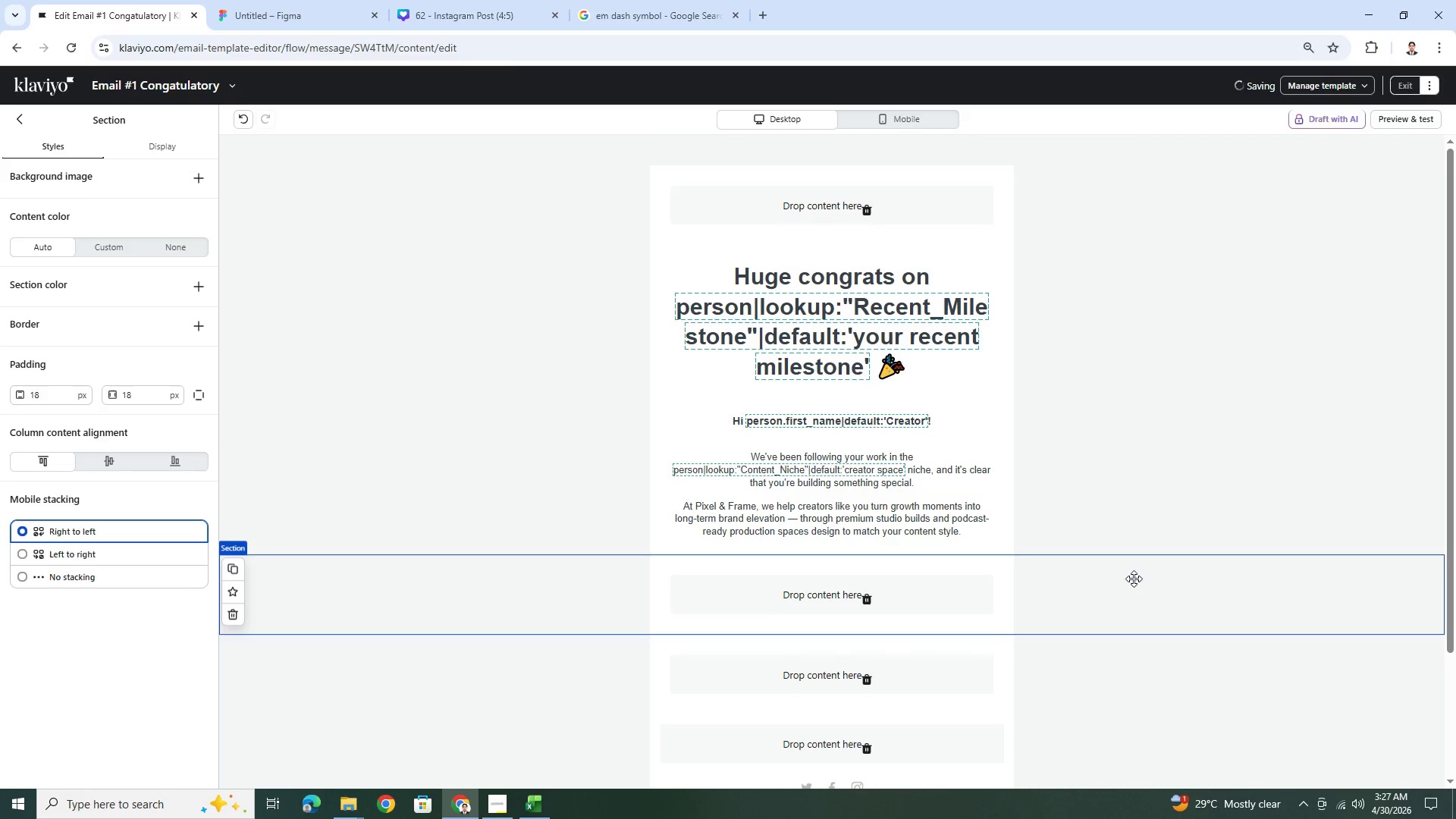 
scroll: coordinate [1134, 579], scroll_direction: down, amount: 2.0
 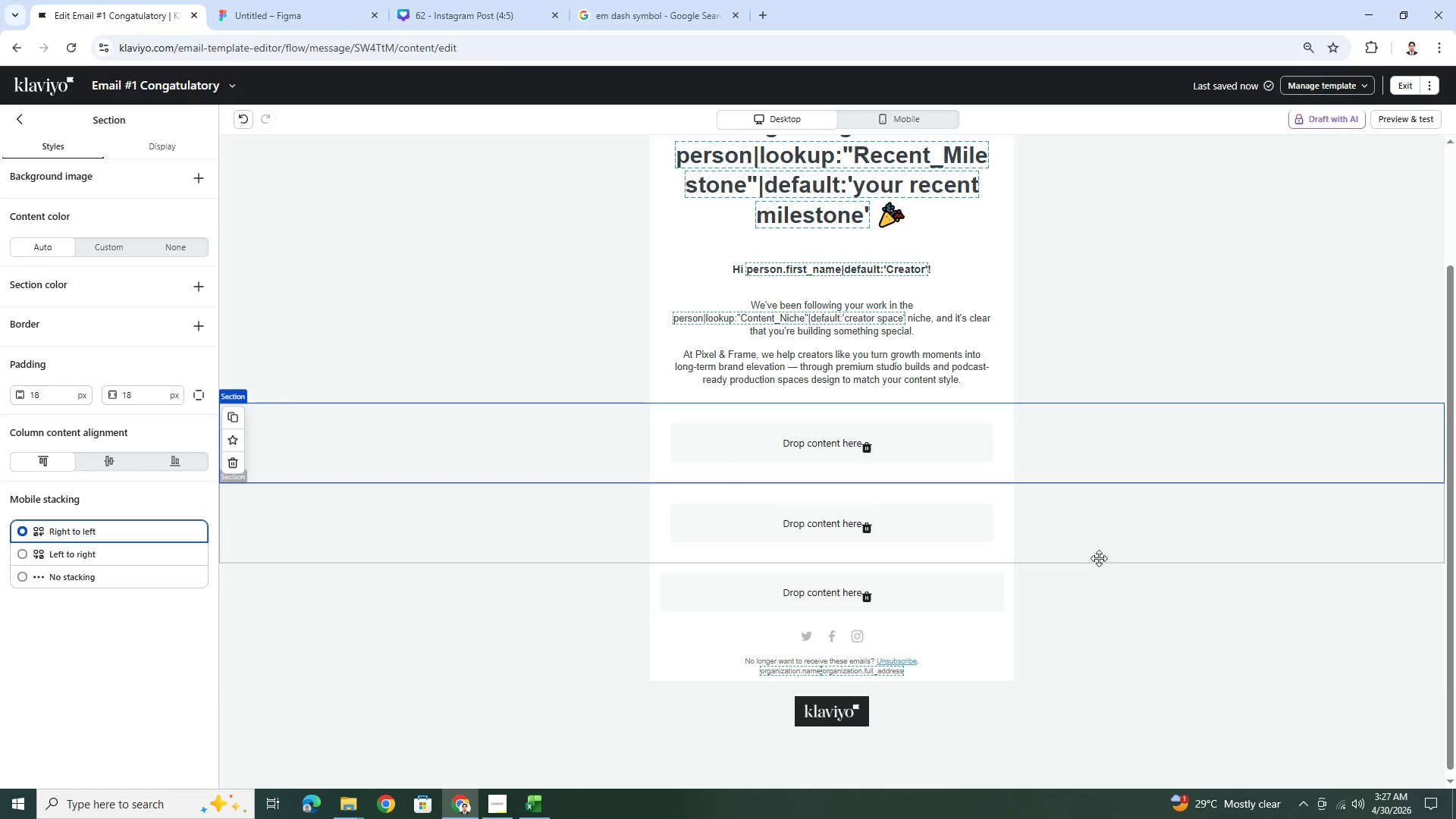 
scroll: coordinate [1087, 548], scroll_direction: up, amount: 2.0
 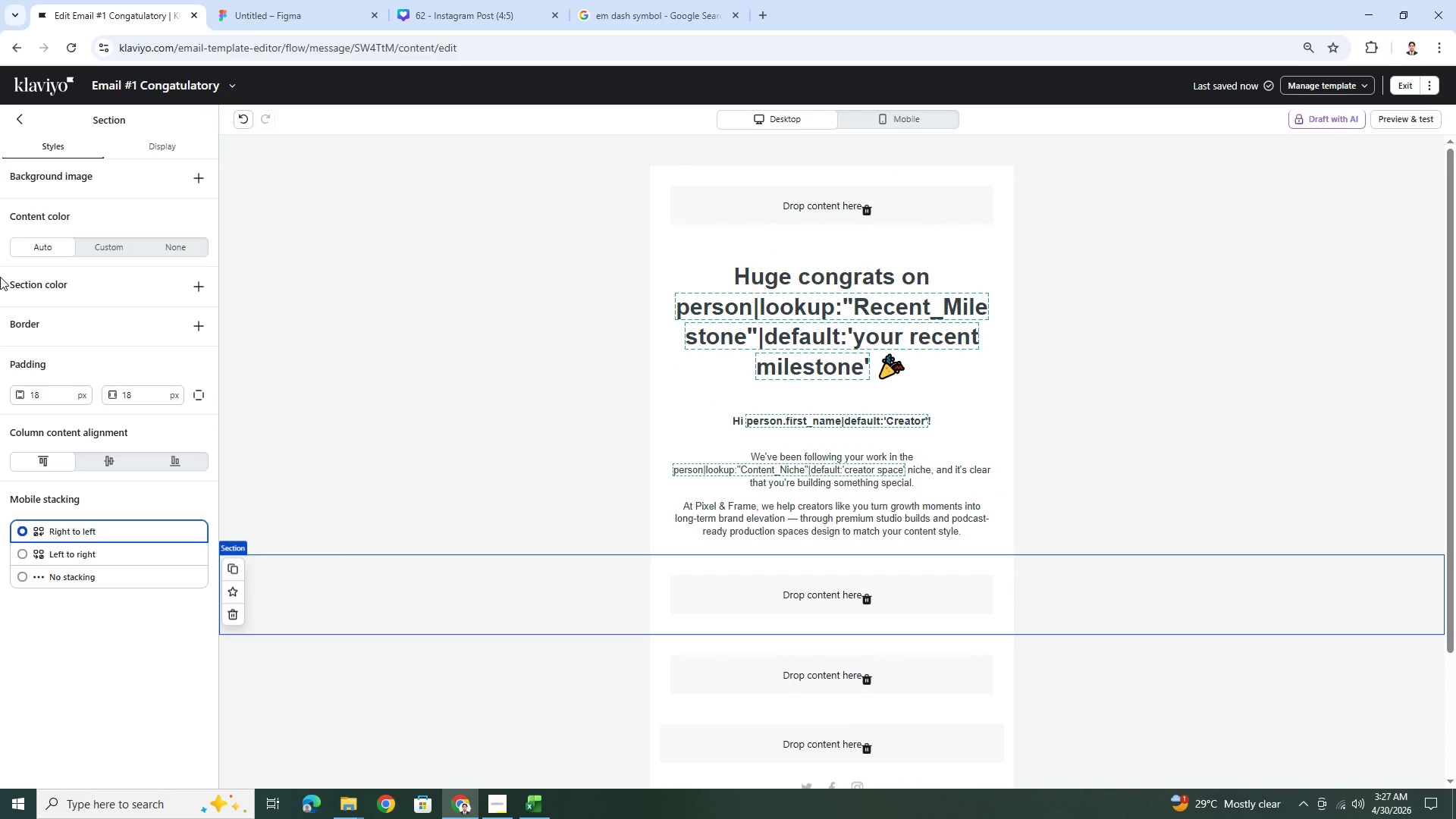 
left_click([20, 116])
 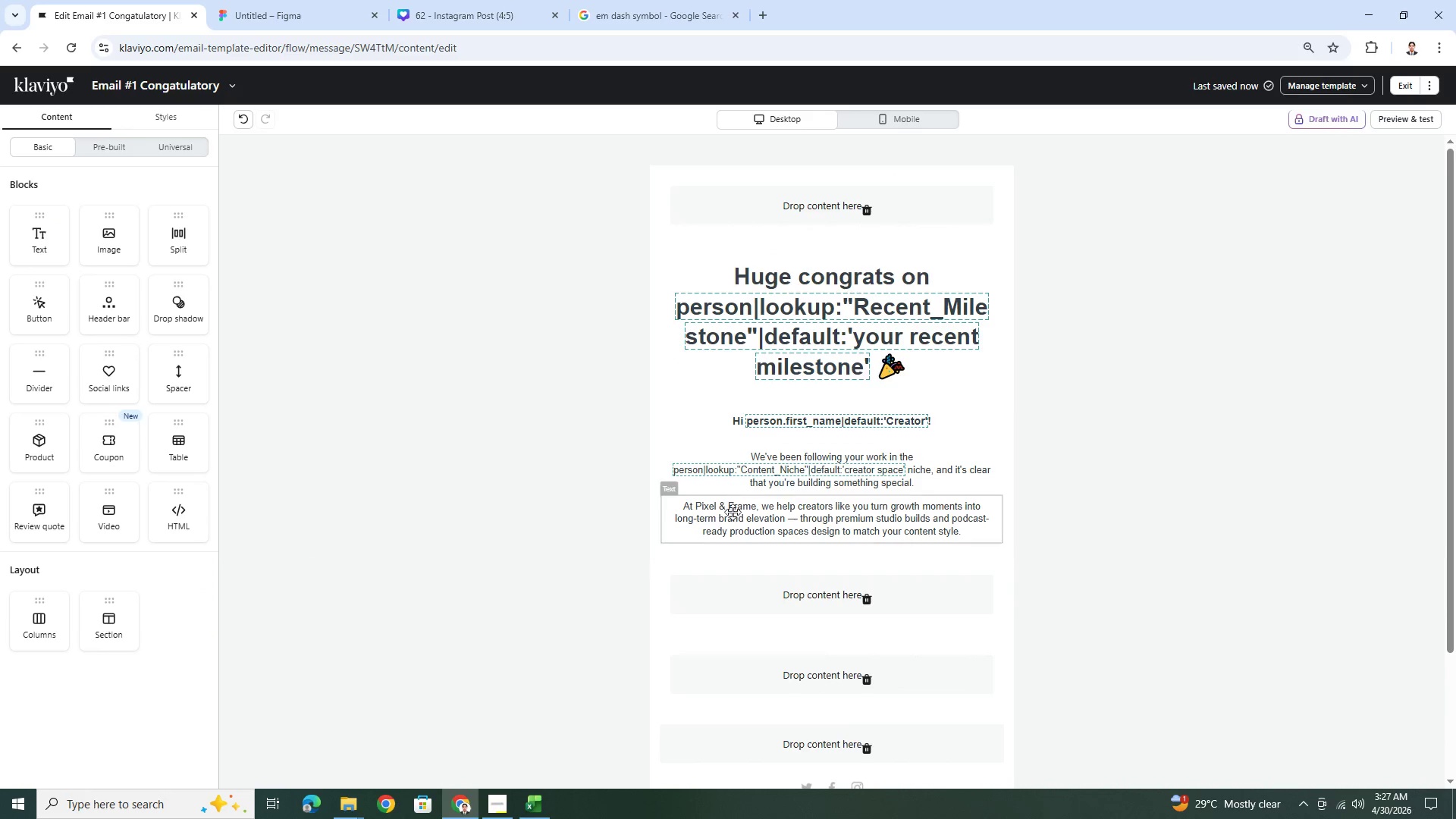 
double_click([733, 504])
 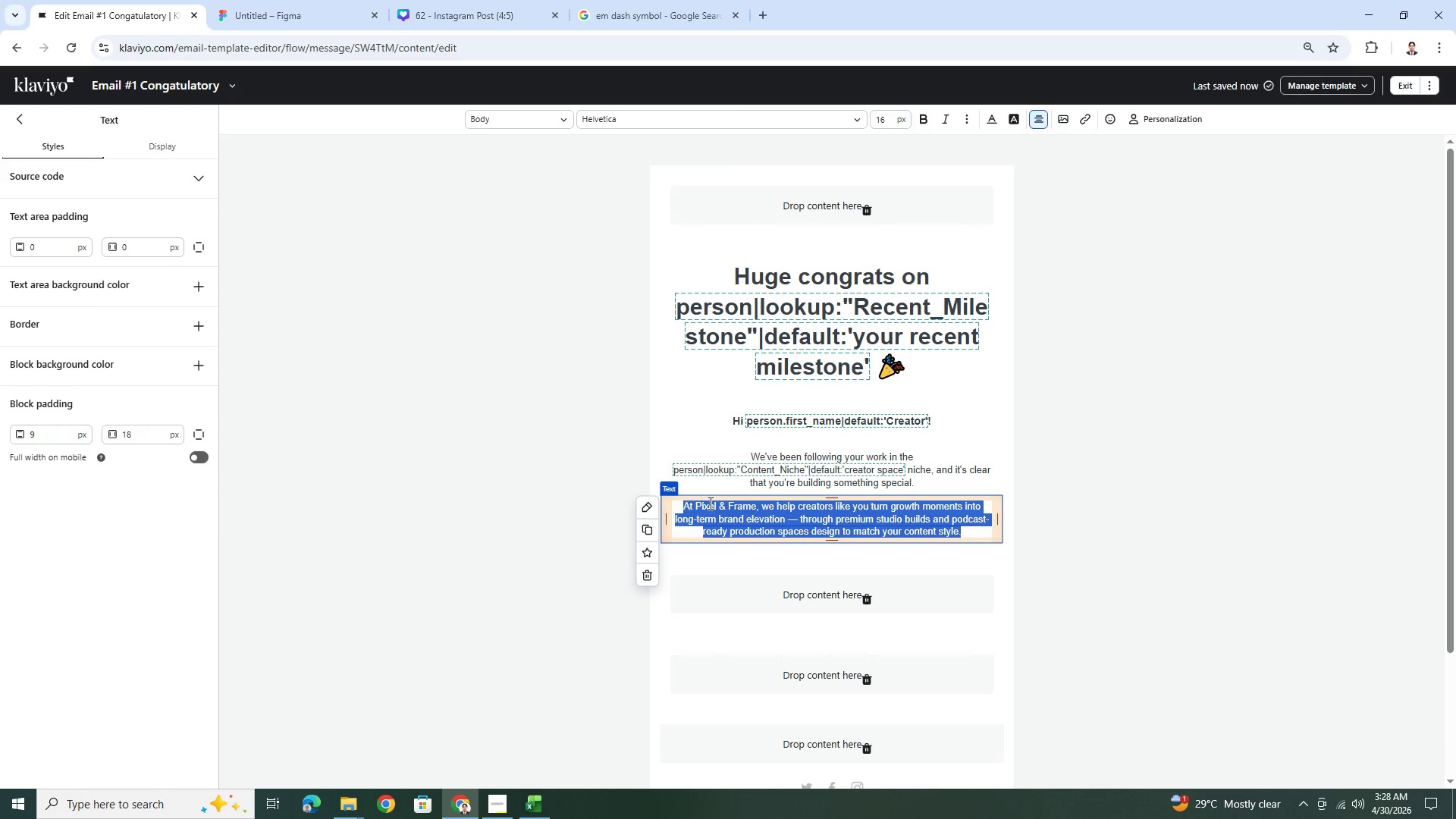 
left_click([709, 503])
 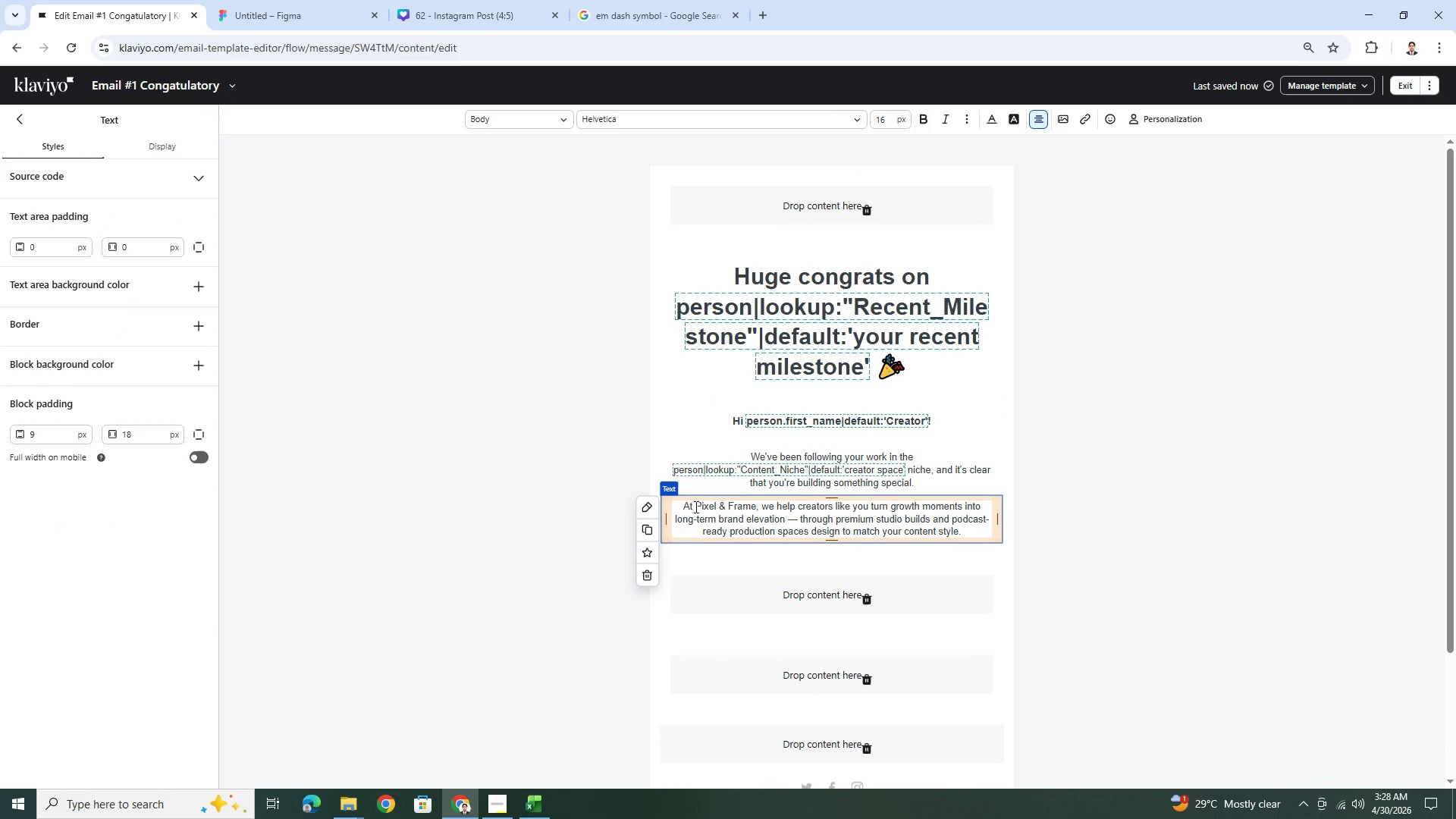 
left_click_drag(start_coordinate=[695, 507], to_coordinate=[755, 505])
 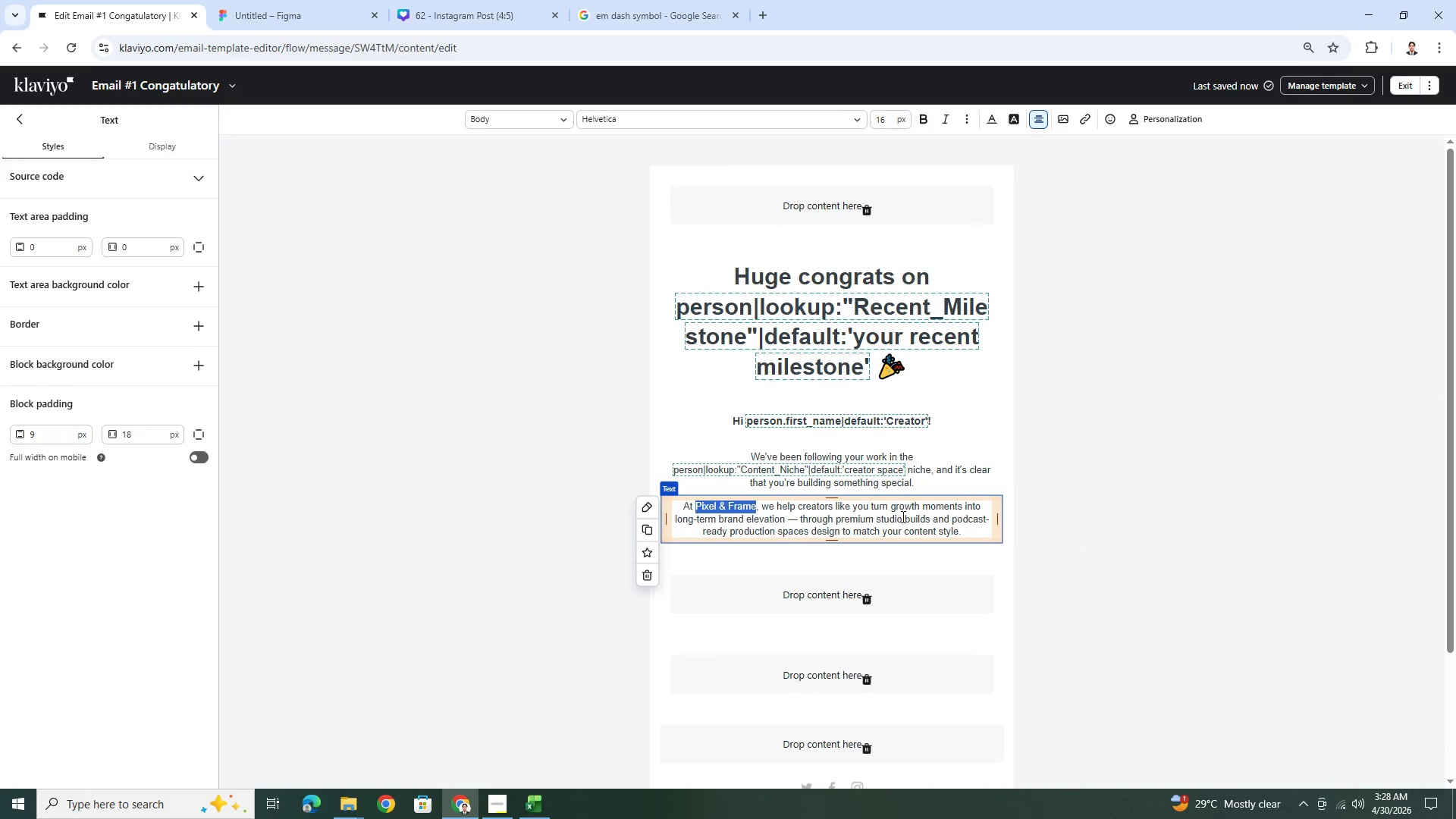 
key(Control+B)
 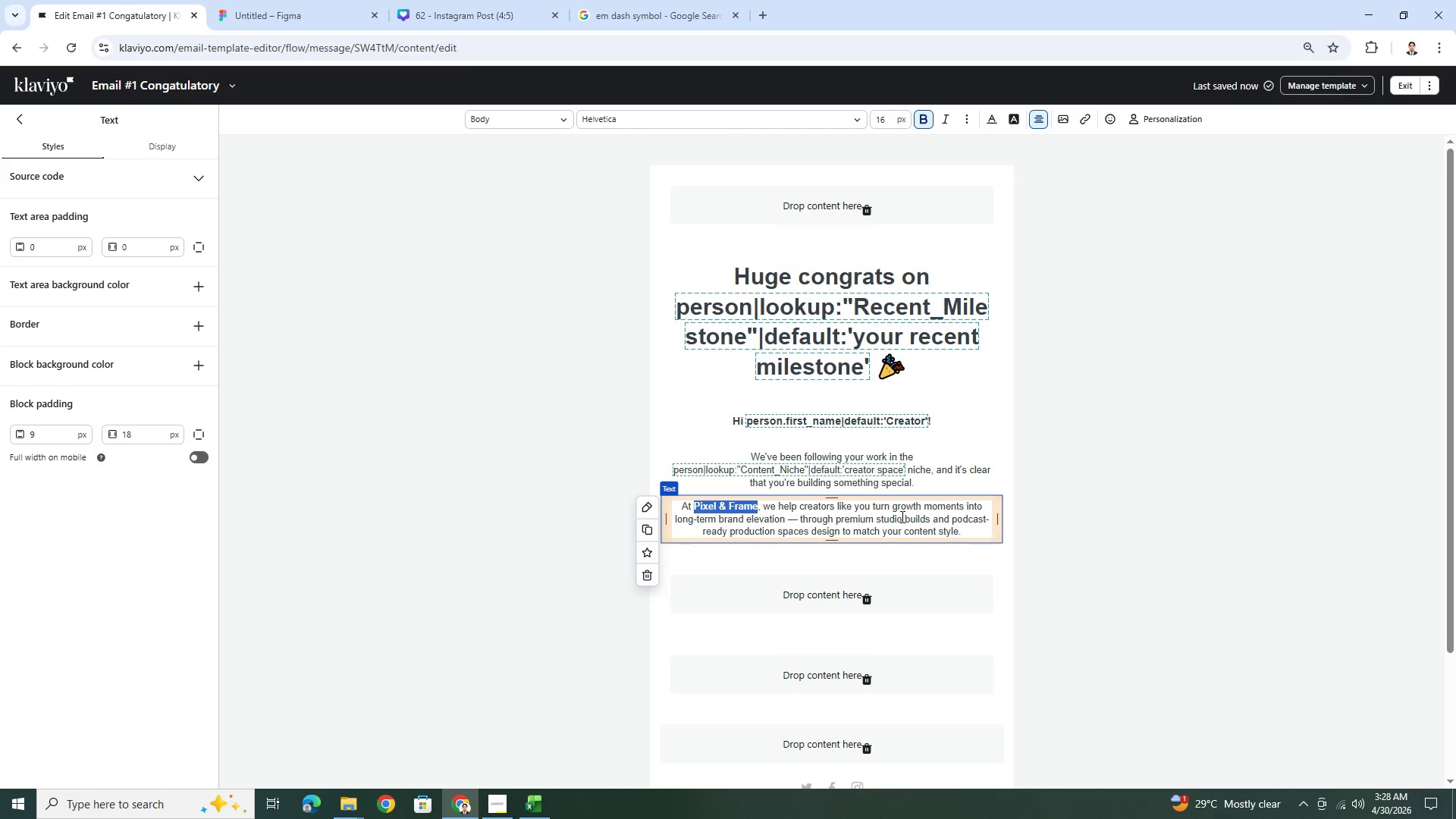 
left_click([901, 516])
 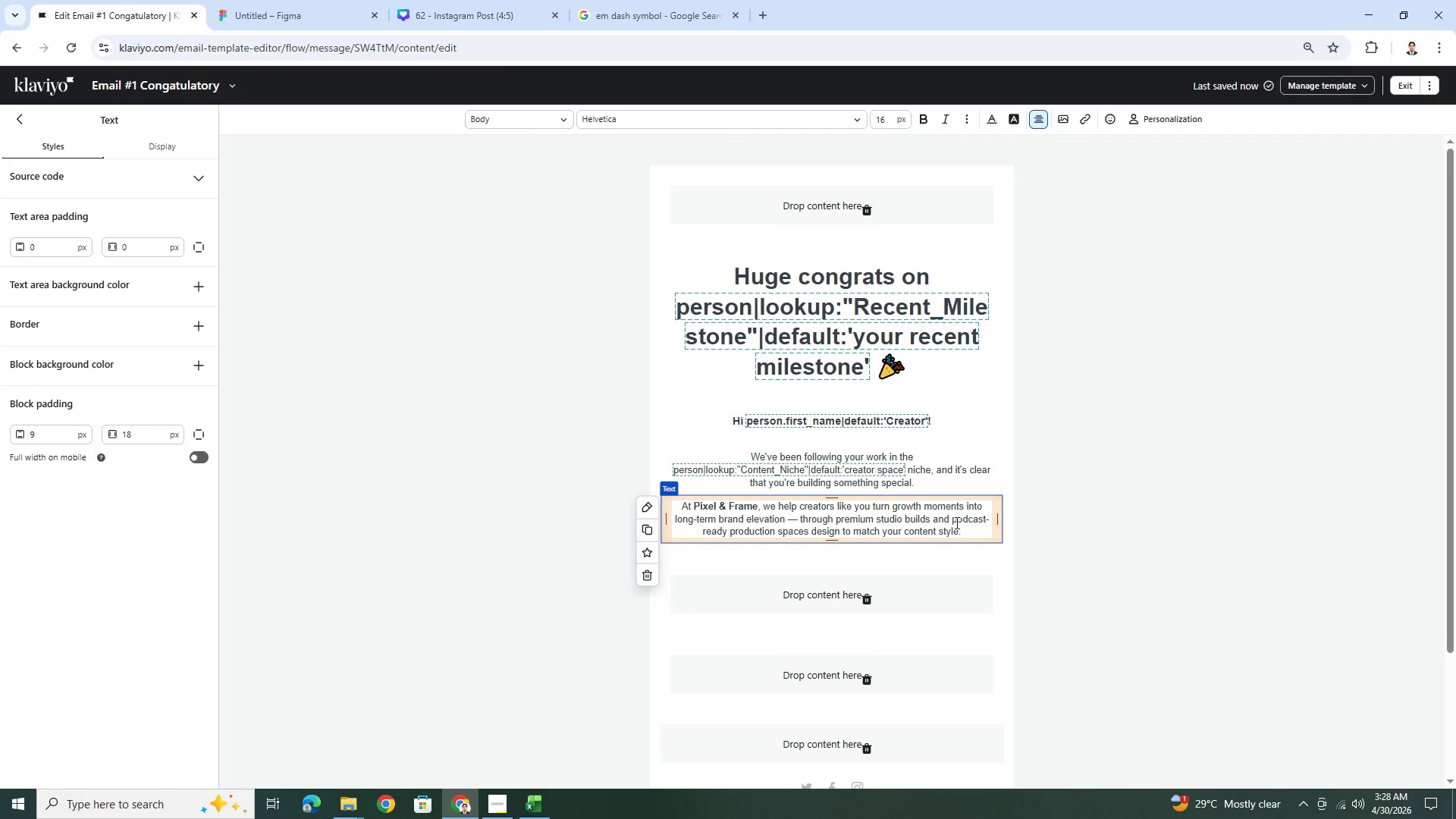 
left_click([1025, 579])
 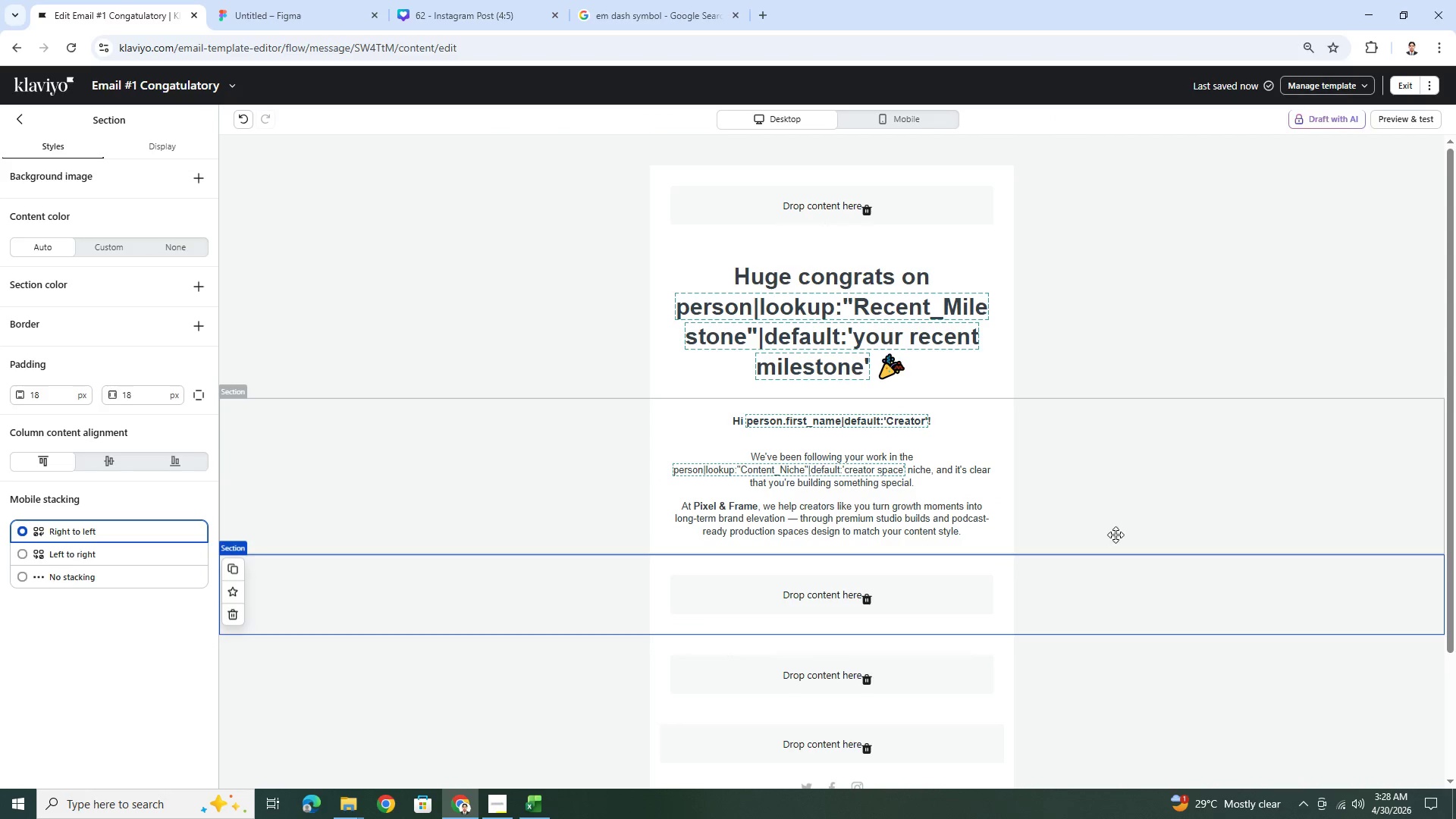 
left_click([968, 523])
 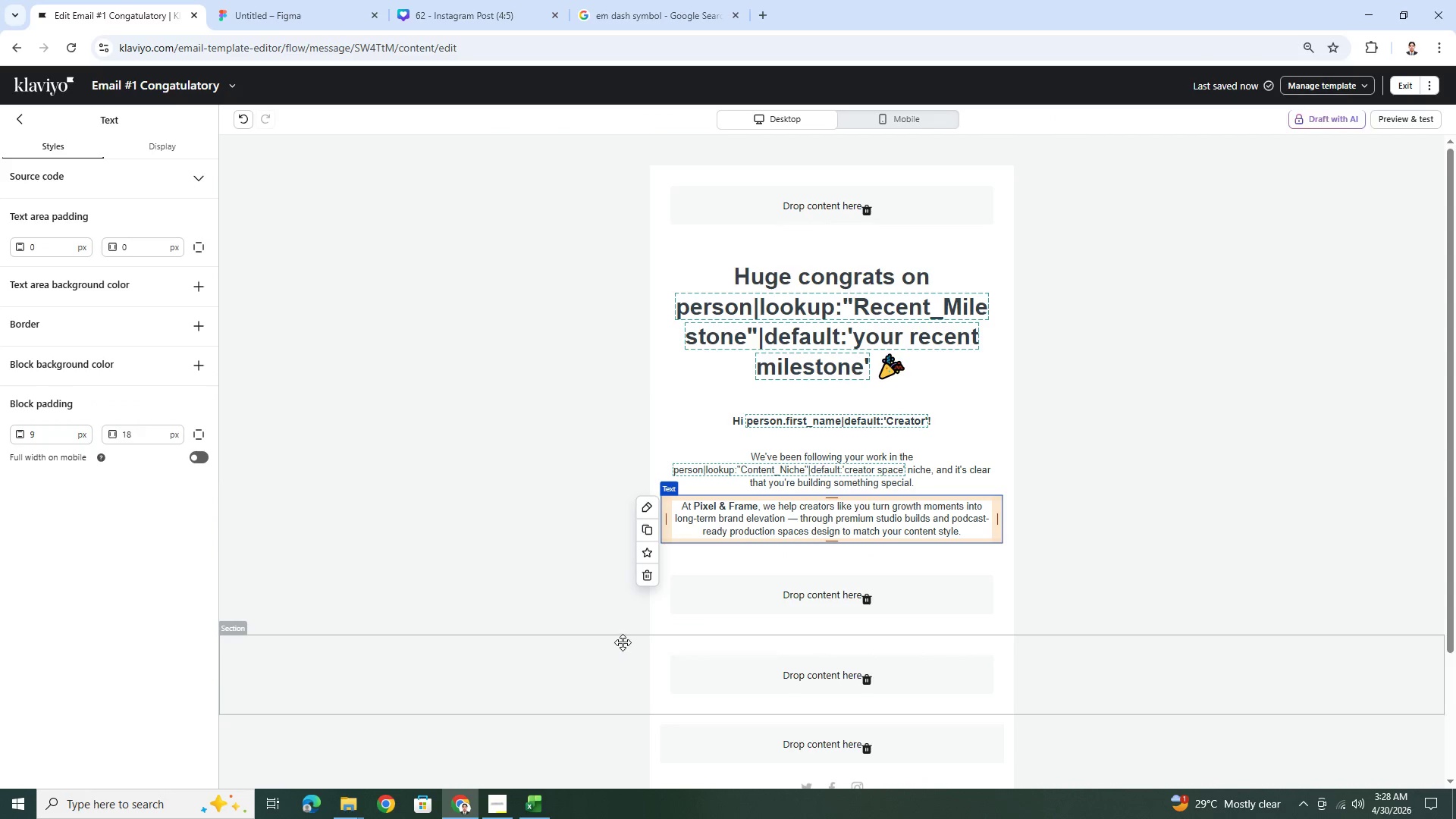 
wait(9.0)
 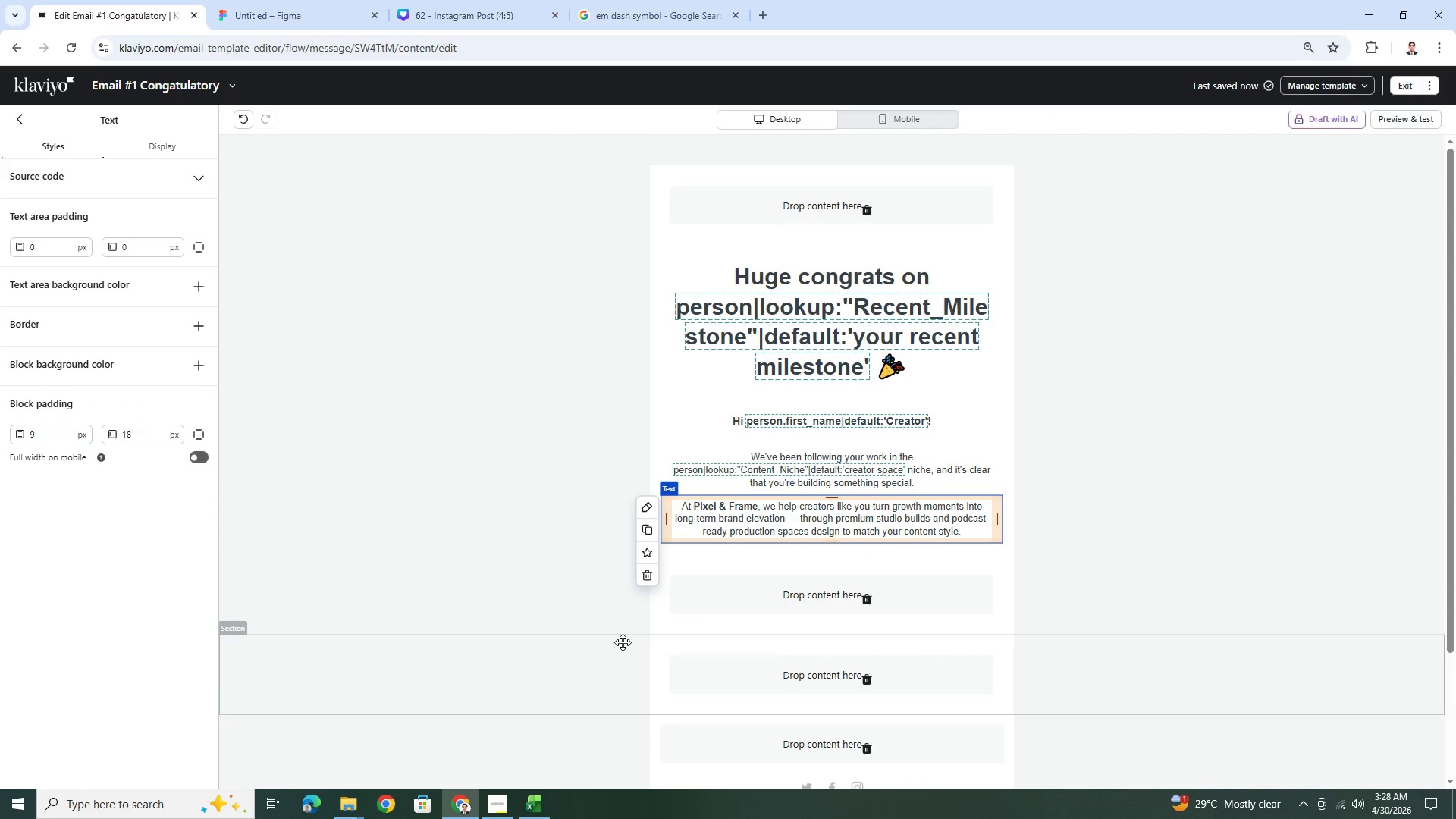 
left_click([656, 528])
 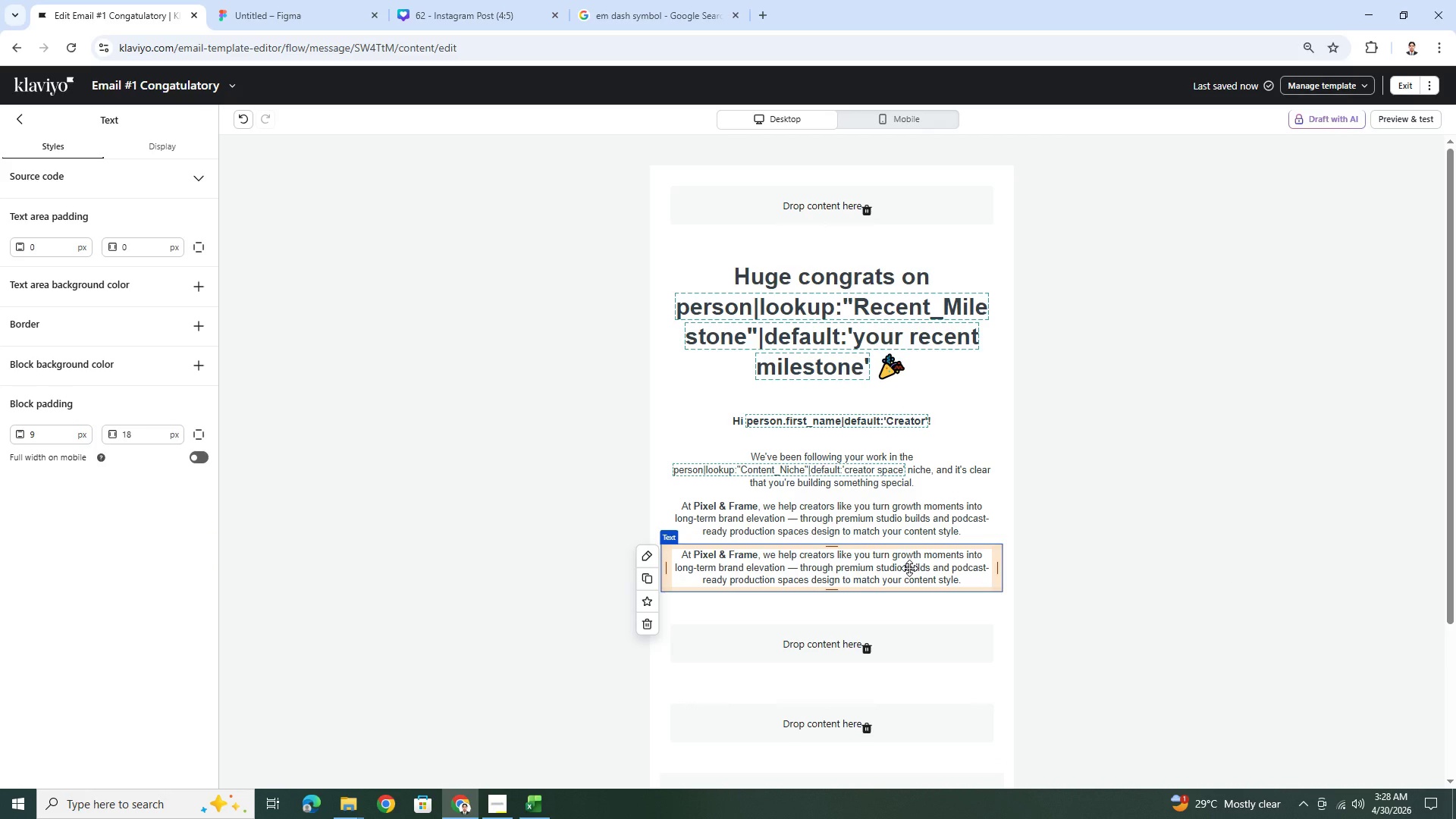 
double_click([909, 568])
 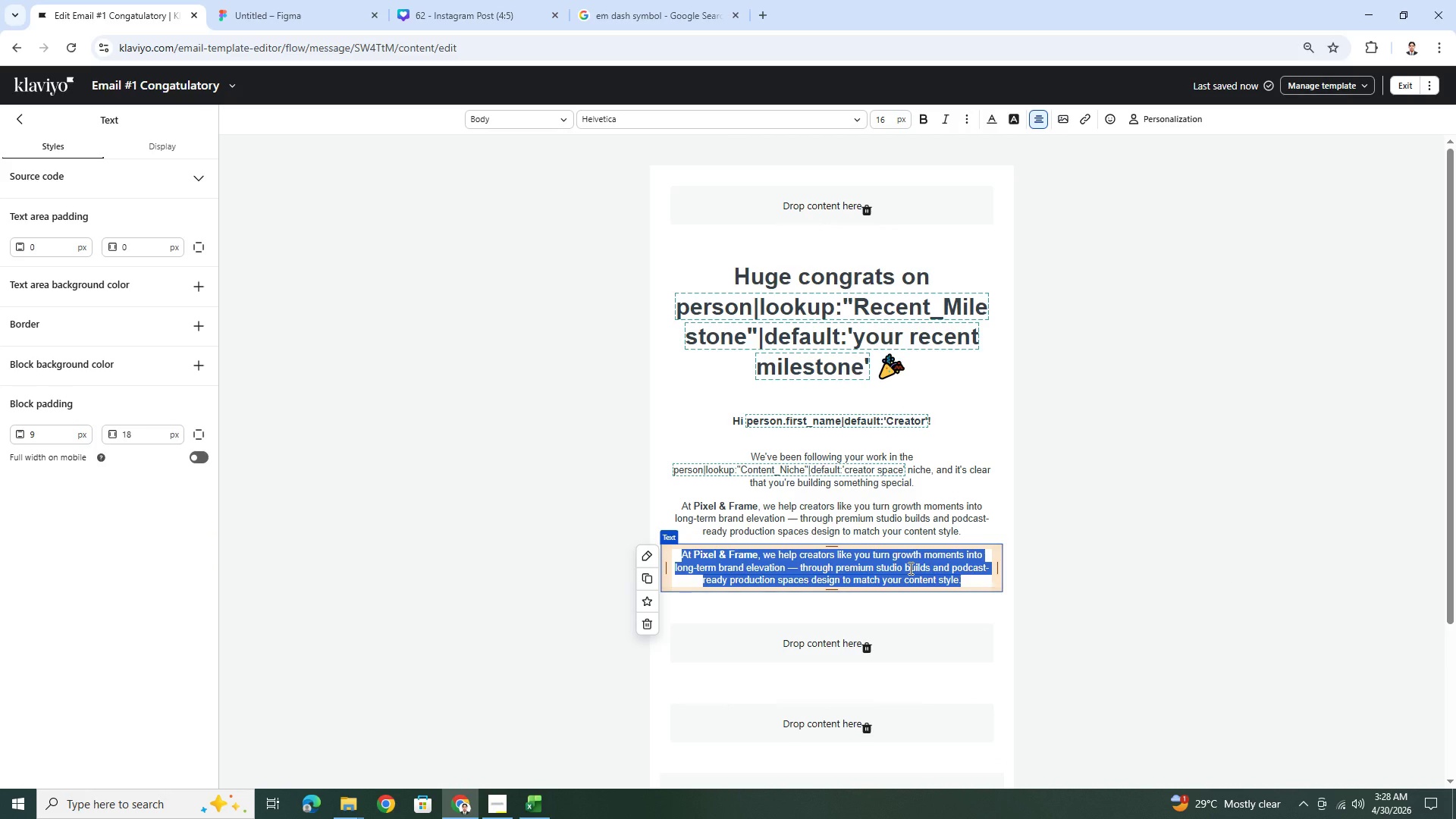 
type(Wheter)
key(Backspace)
key(Backspace)
type(her you're scaling production quality or exploring new formats, )
 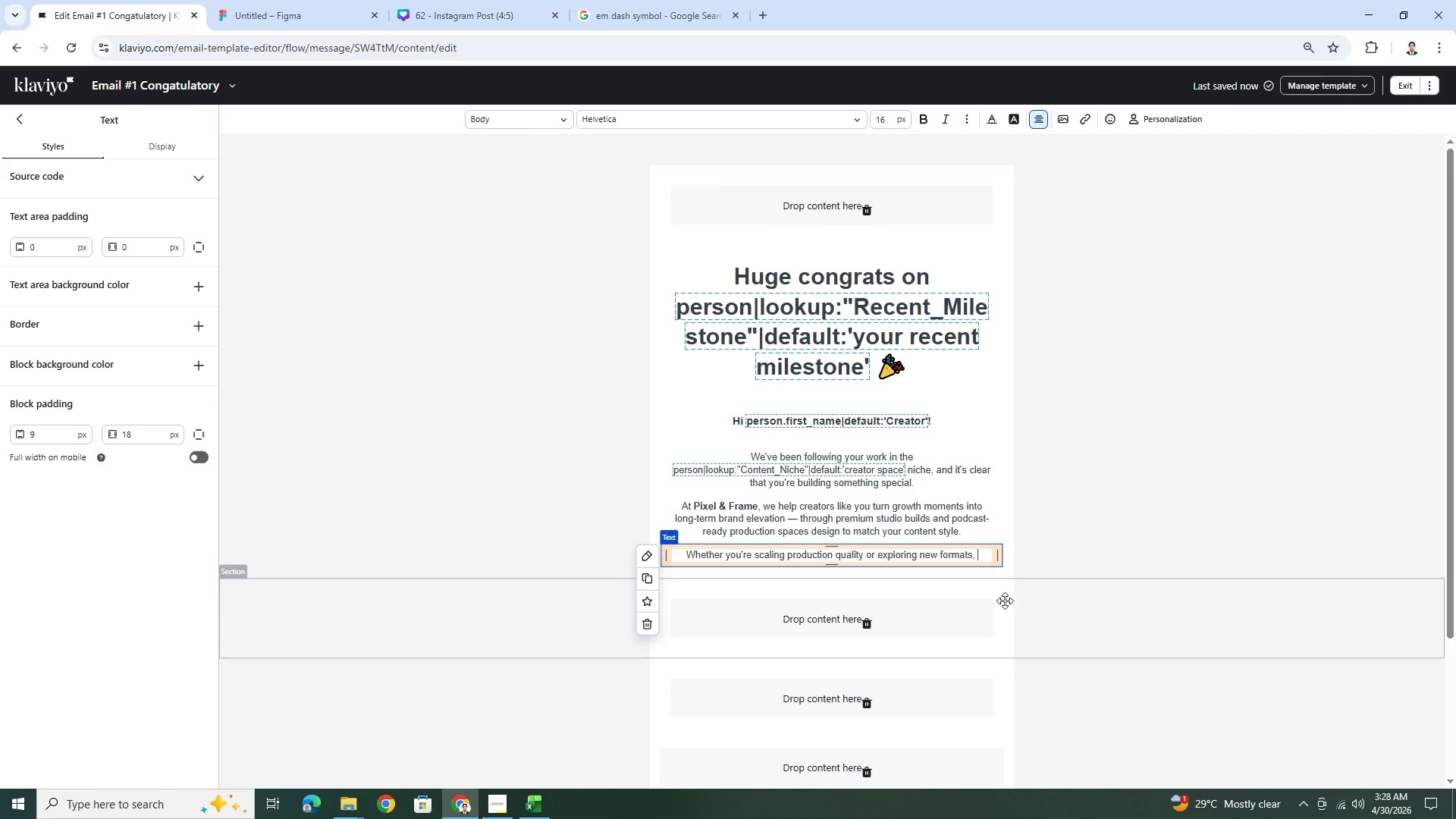 
wait(8.49)
 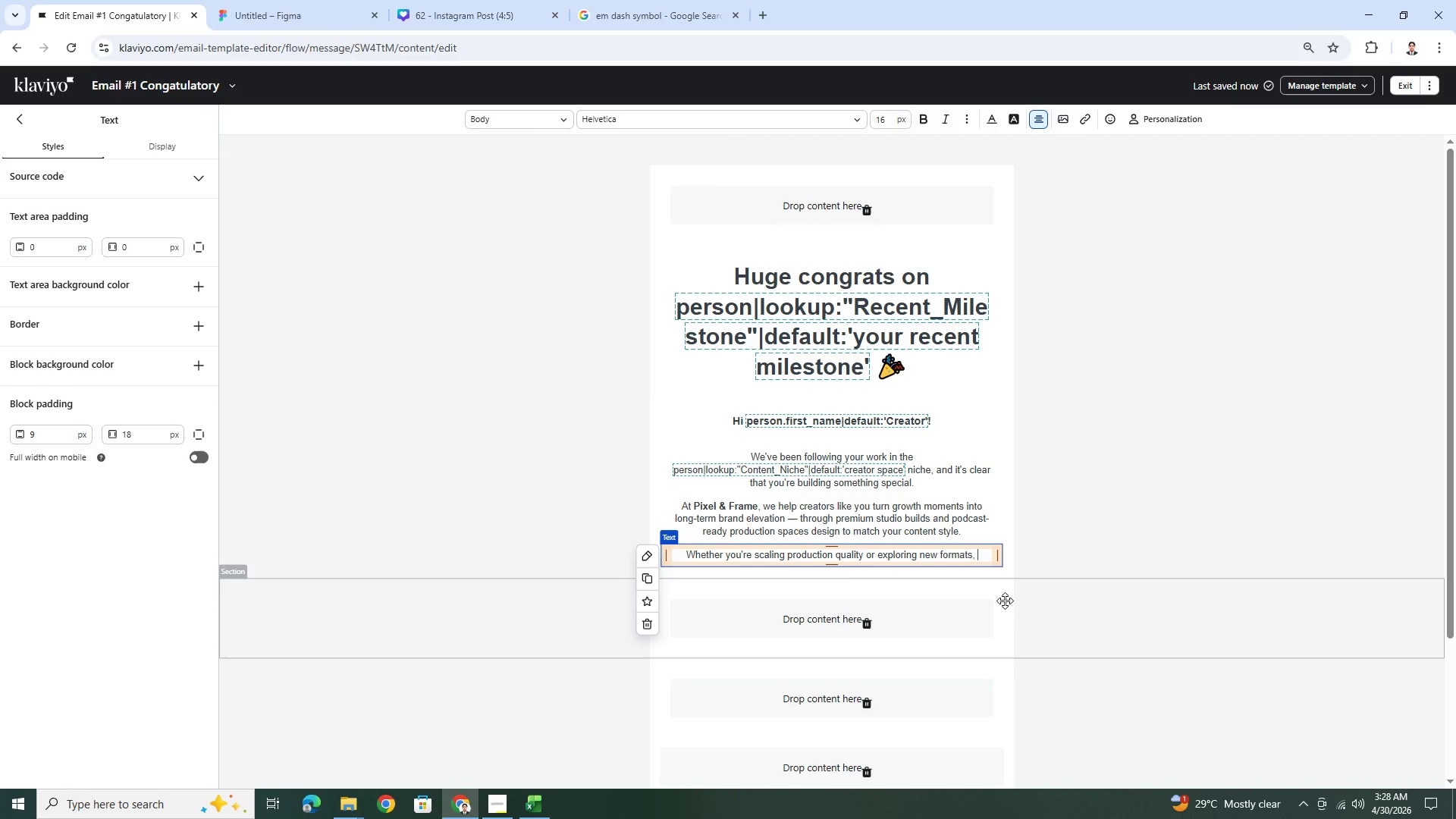 
type(we'd love to show you what's possible.)
 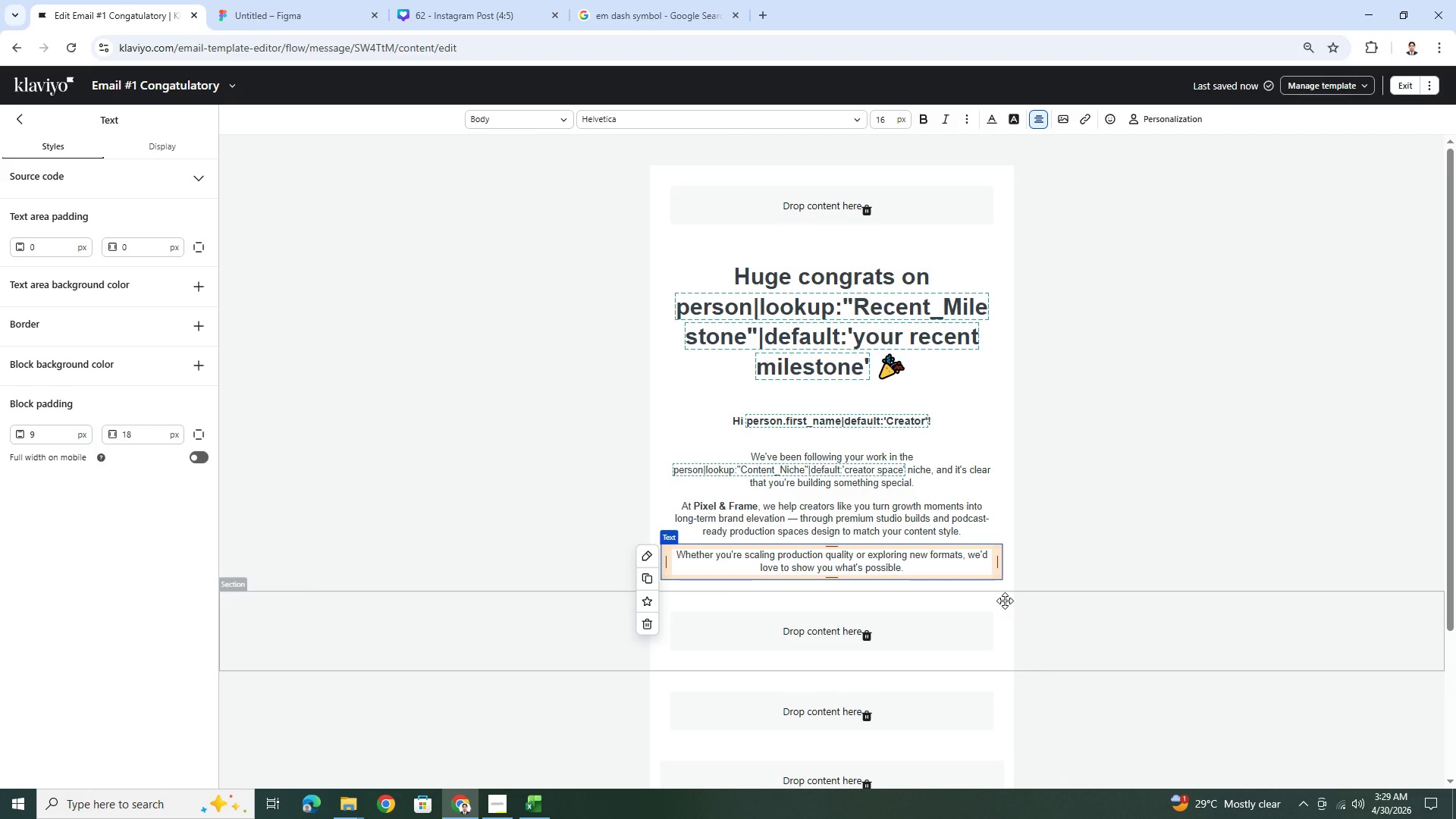 
wait(11.06)
 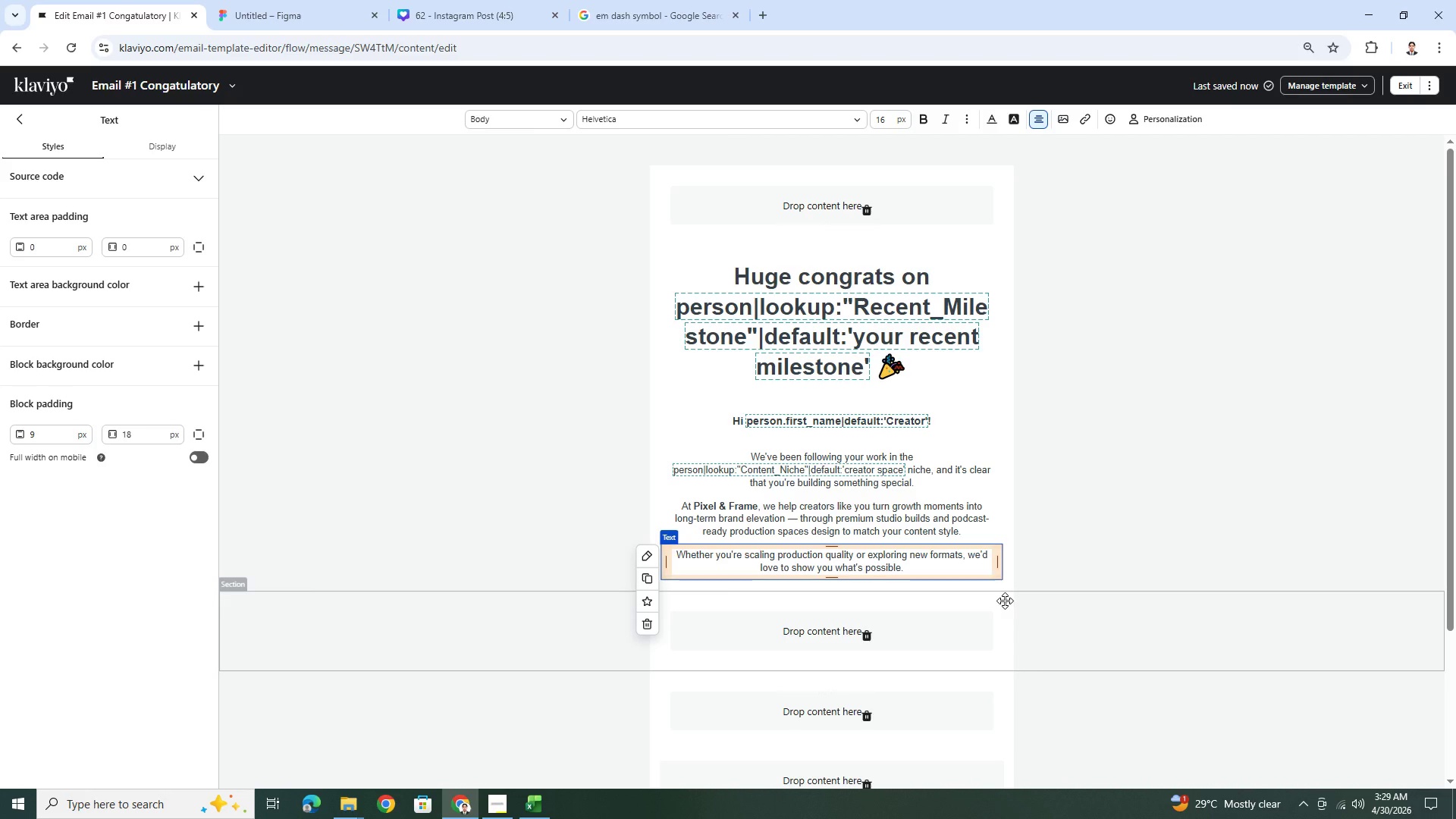 
left_click([1111, 452])
 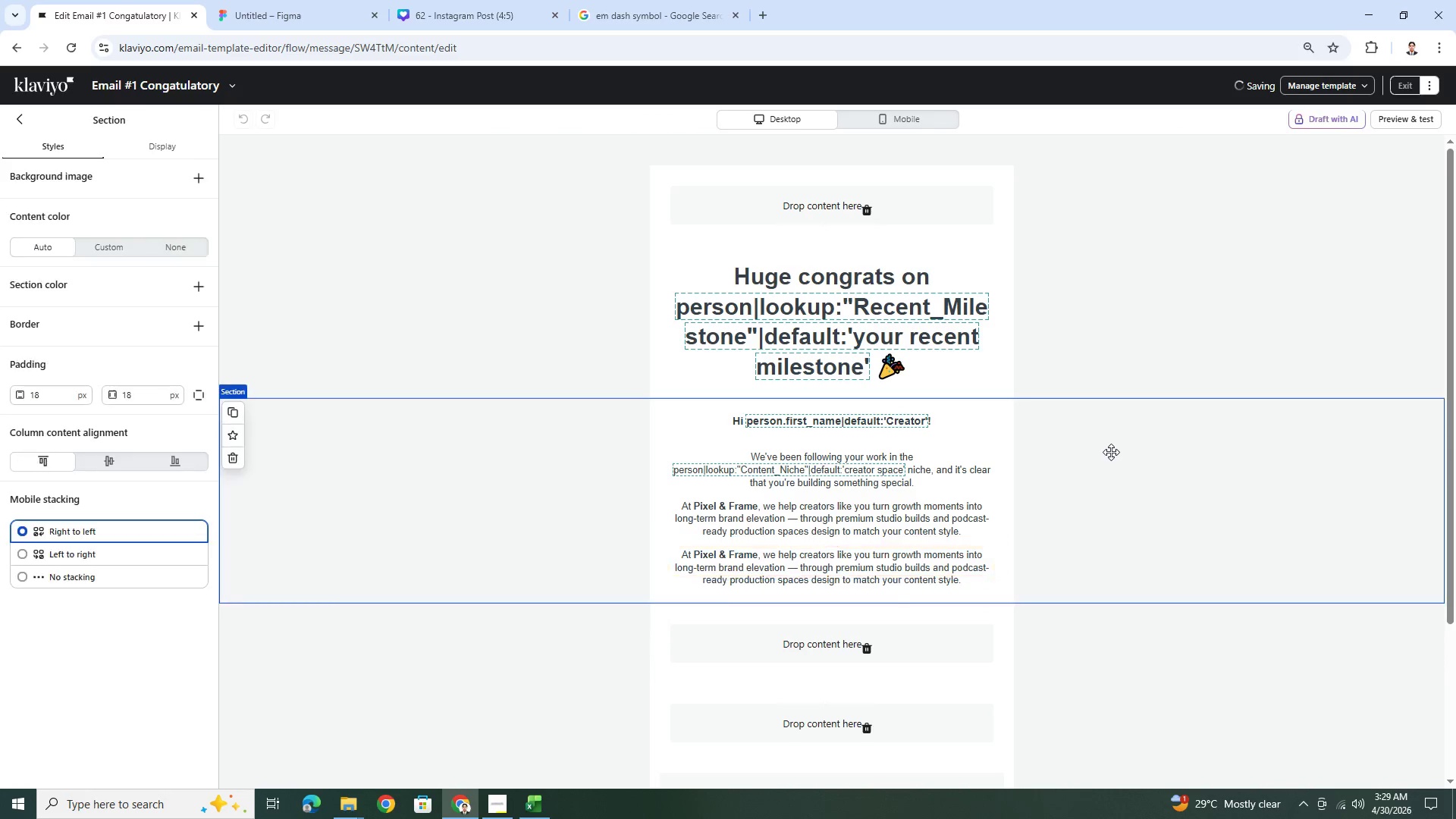 
scroll: coordinate [1111, 452], scroll_direction: down, amount: 1.0
 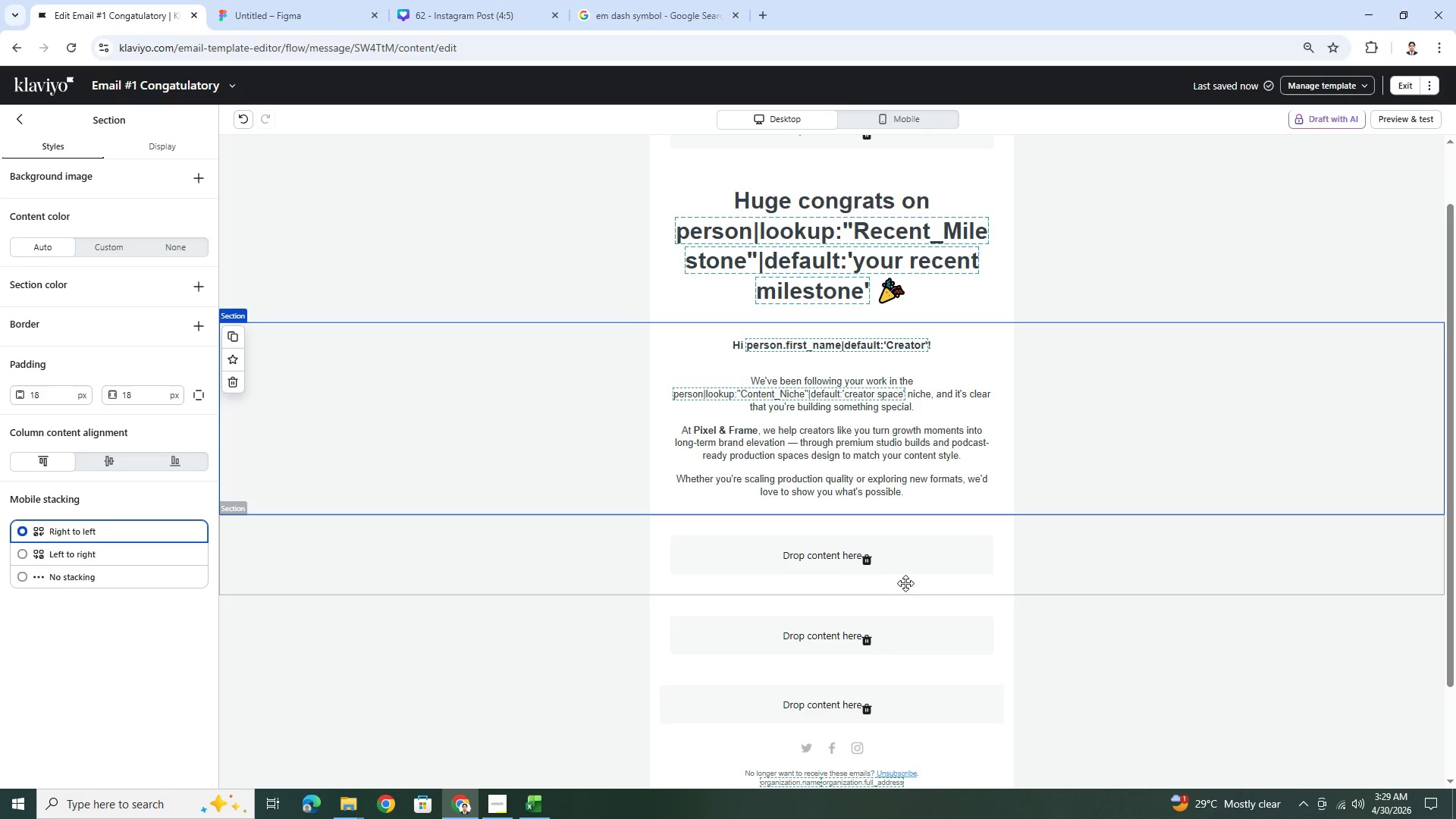 
wait(13.58)
 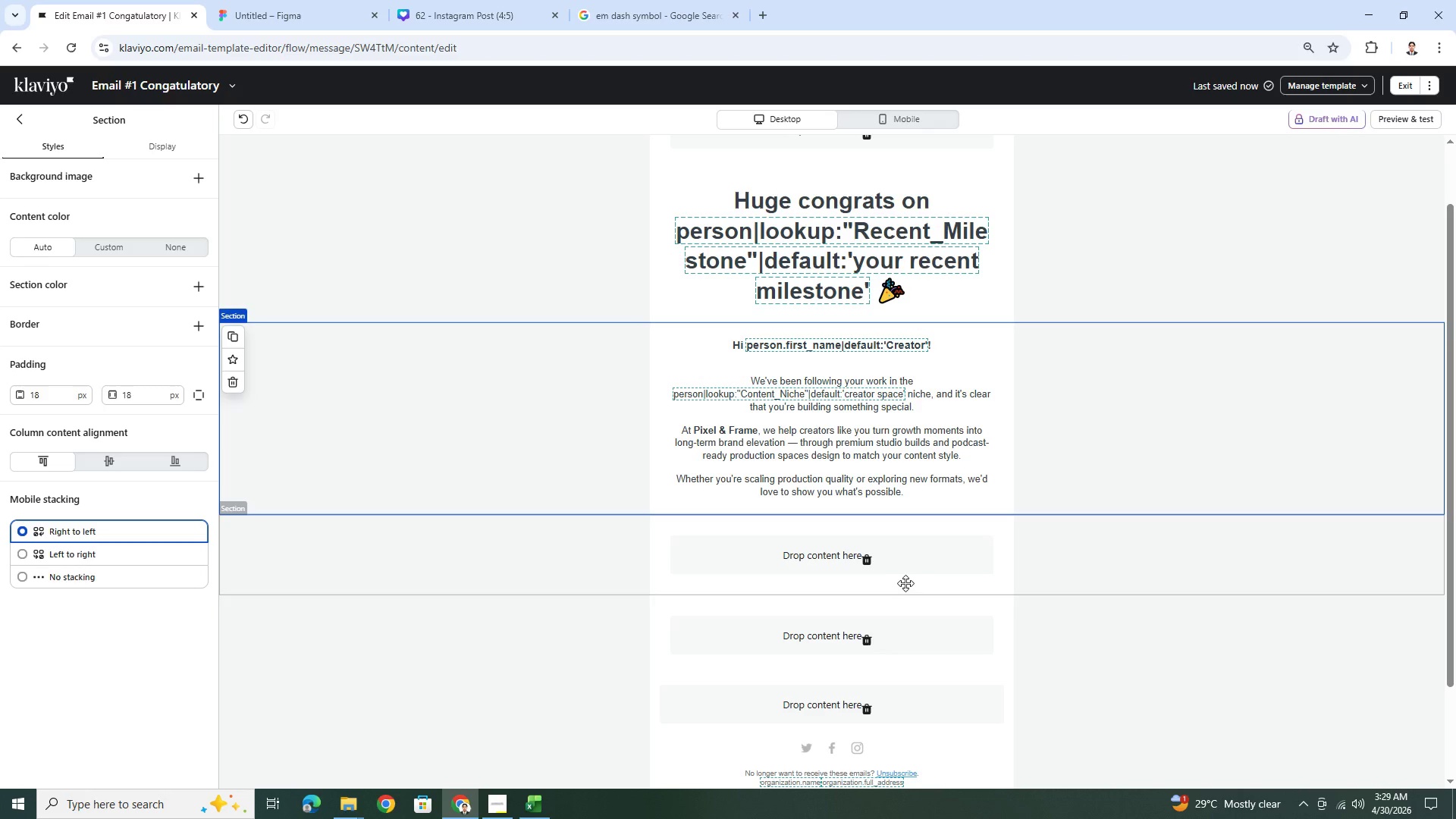 
left_click([500, 803])